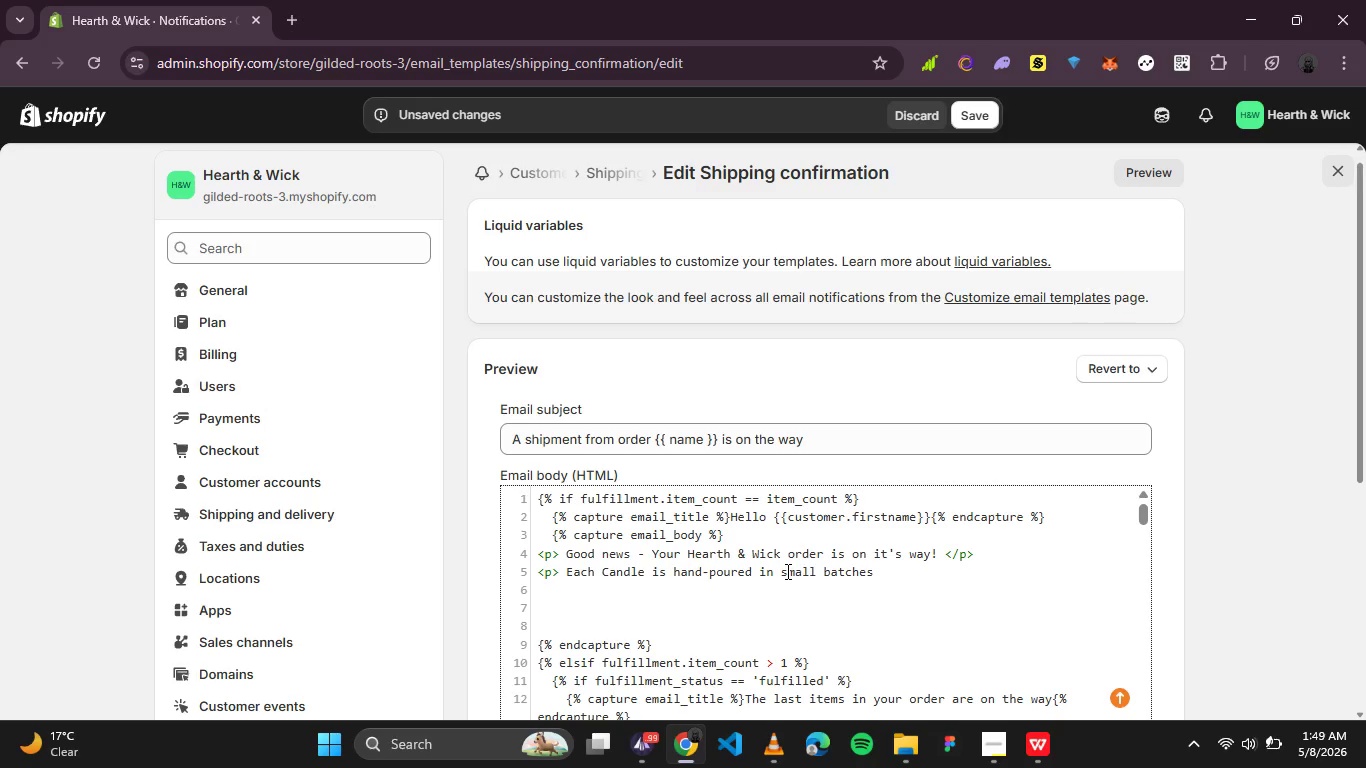 
type(right here in our stui)
key(Backspace)
type(dio. We've wrapped your candle with extra care)
 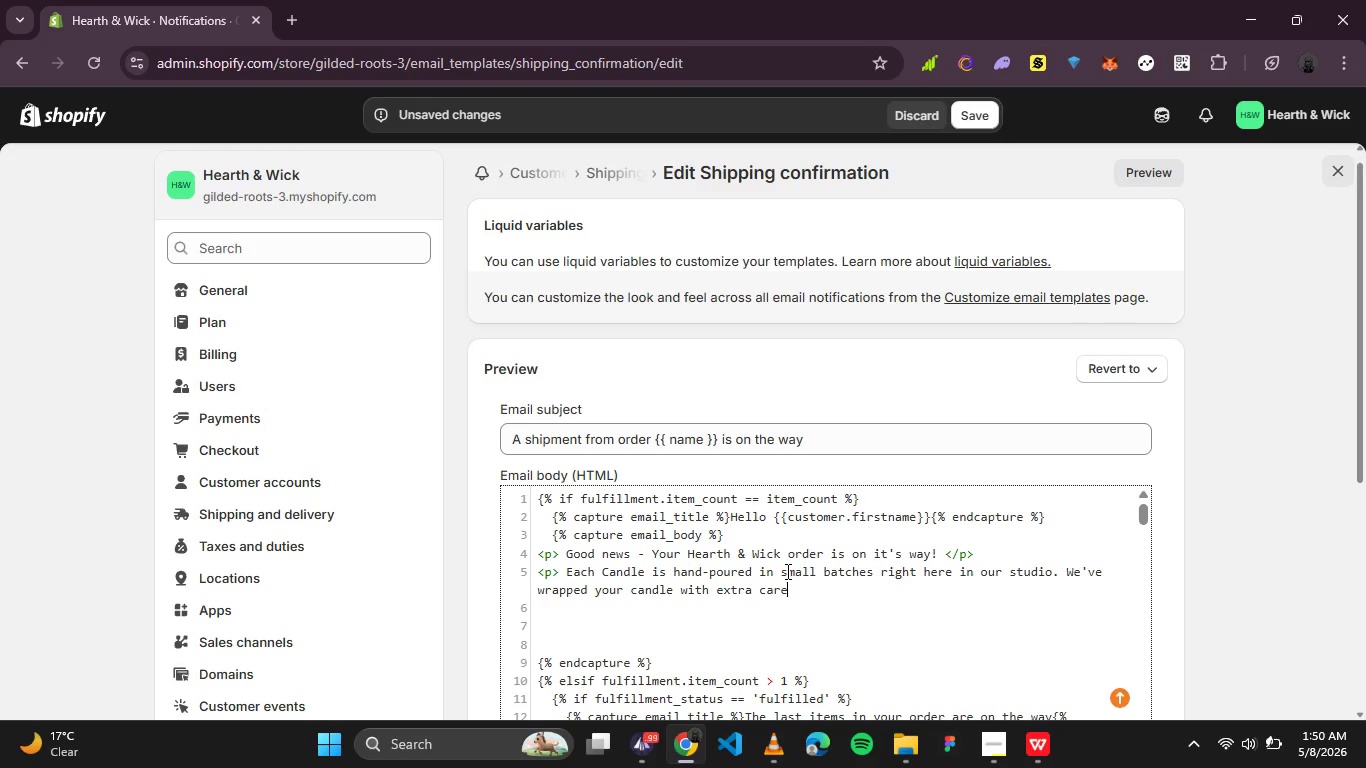 
wait(11.17)
 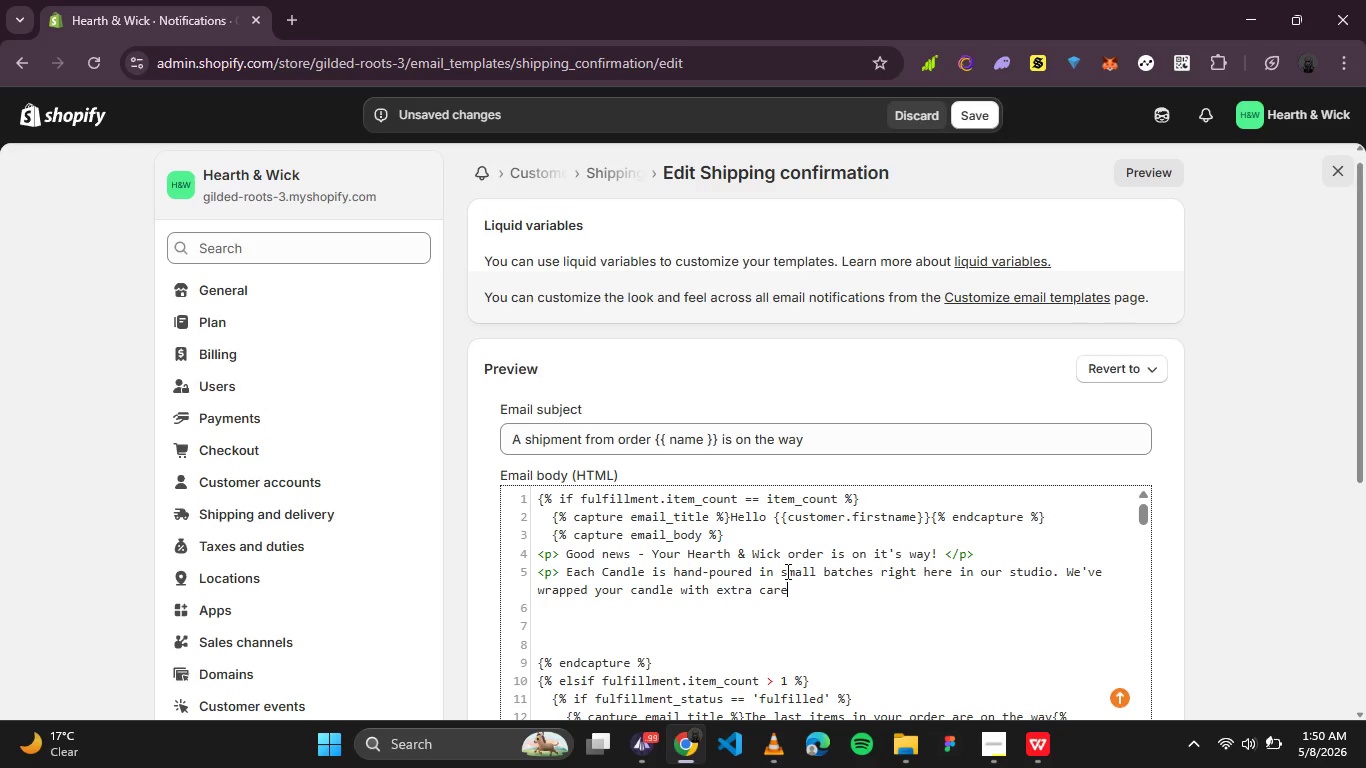 
type(, and it's now headd)
key(Backspace)
type(ed)
 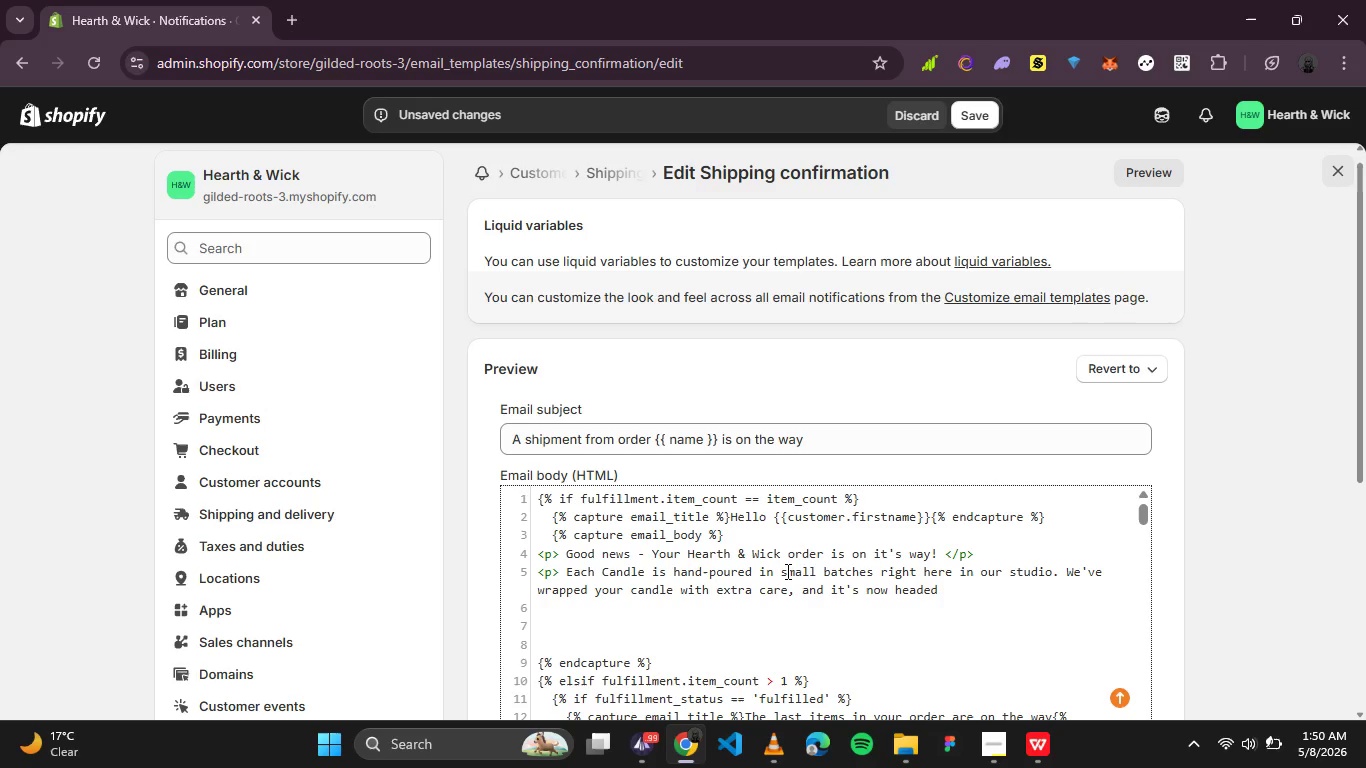 
type( to your door. </p>)
 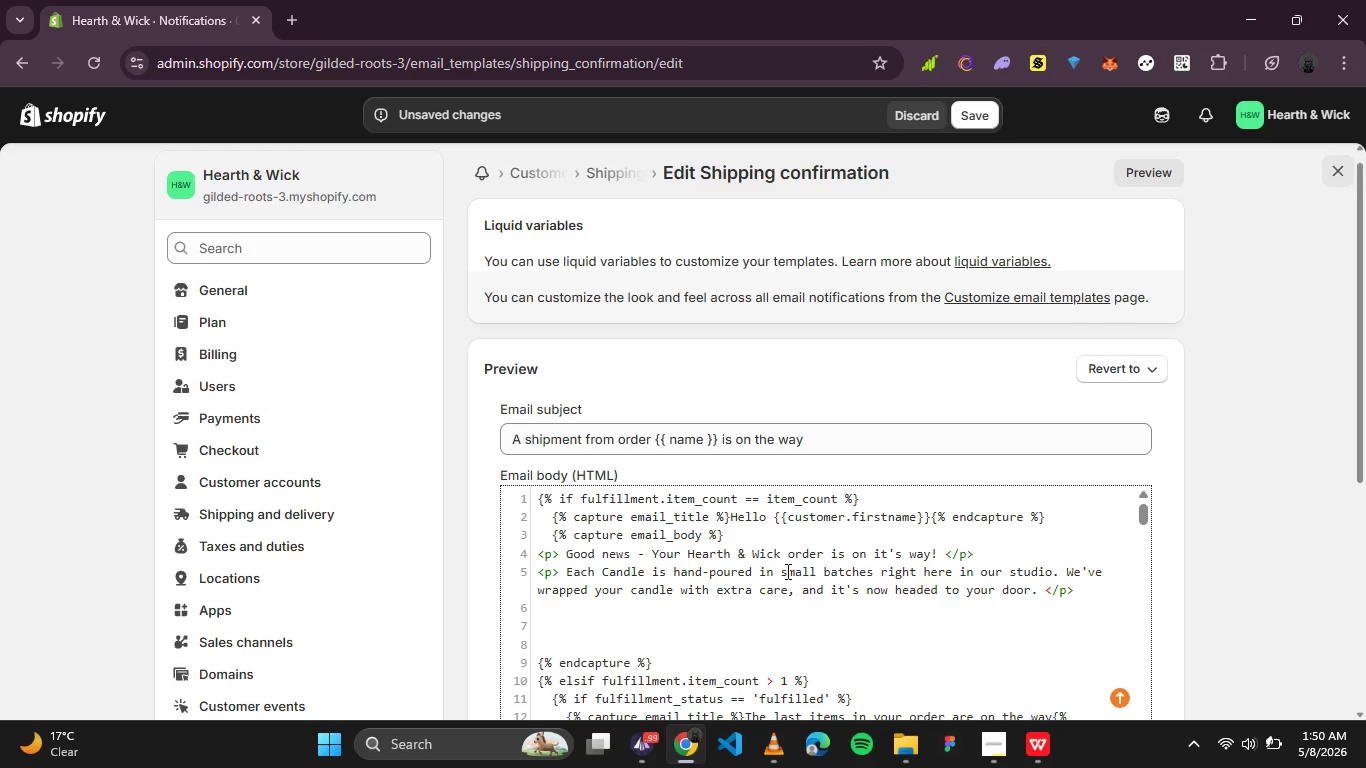 
key(Enter)
 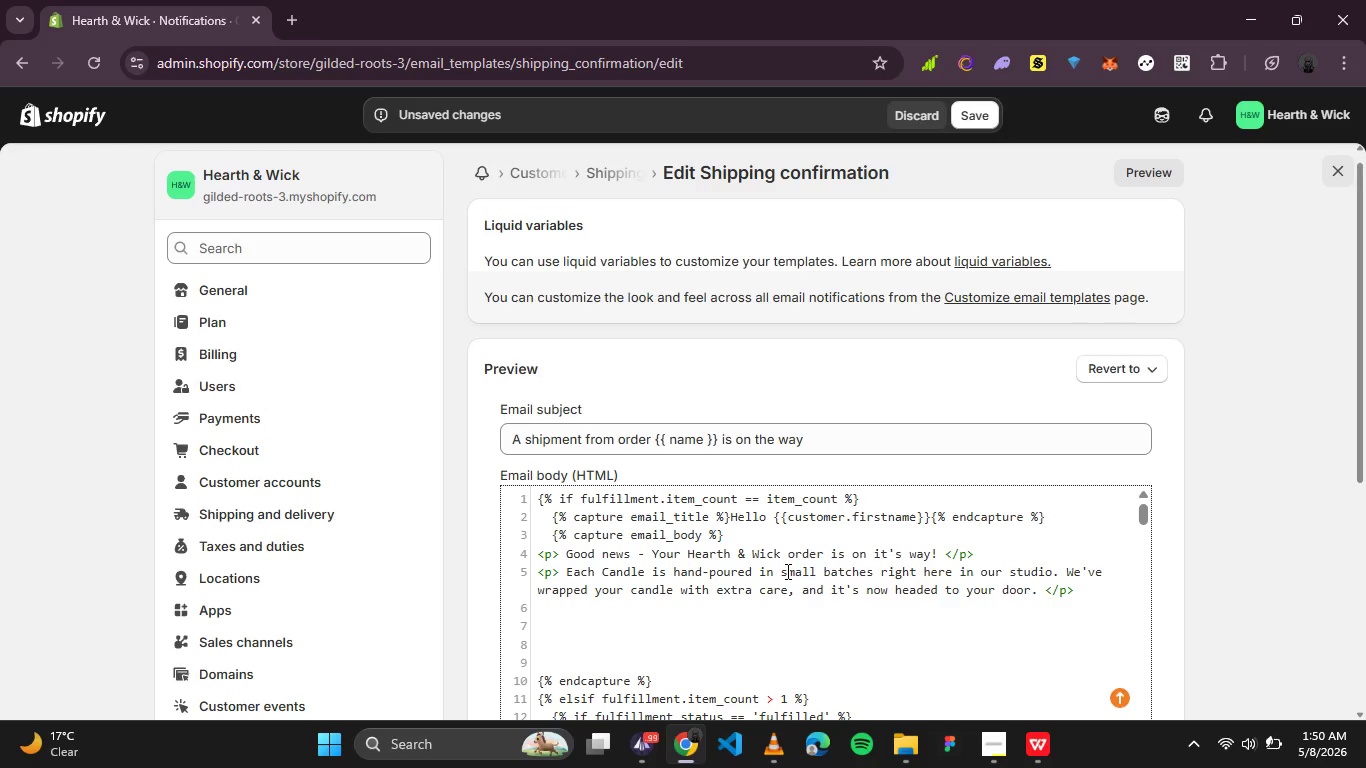 
type(<p><strong> Tracking Number)
 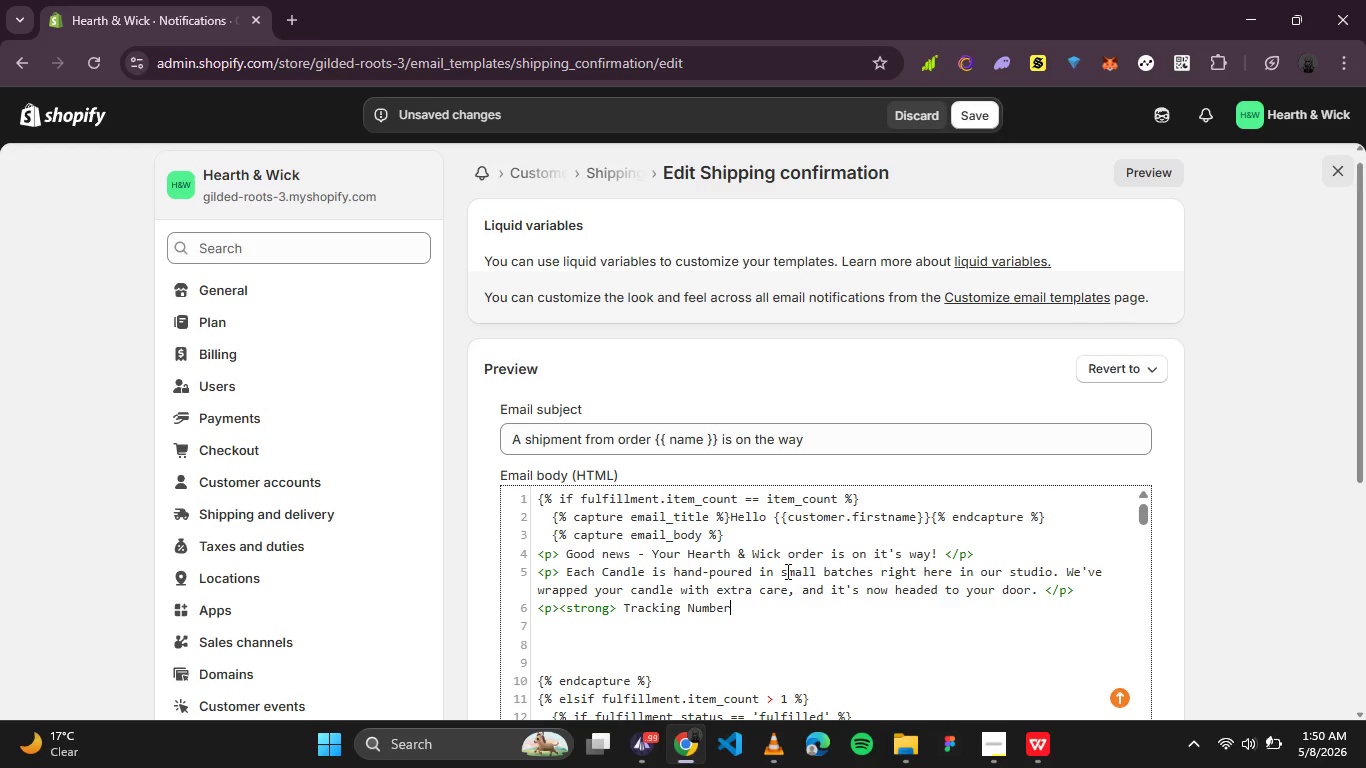 
wait(21.19)
 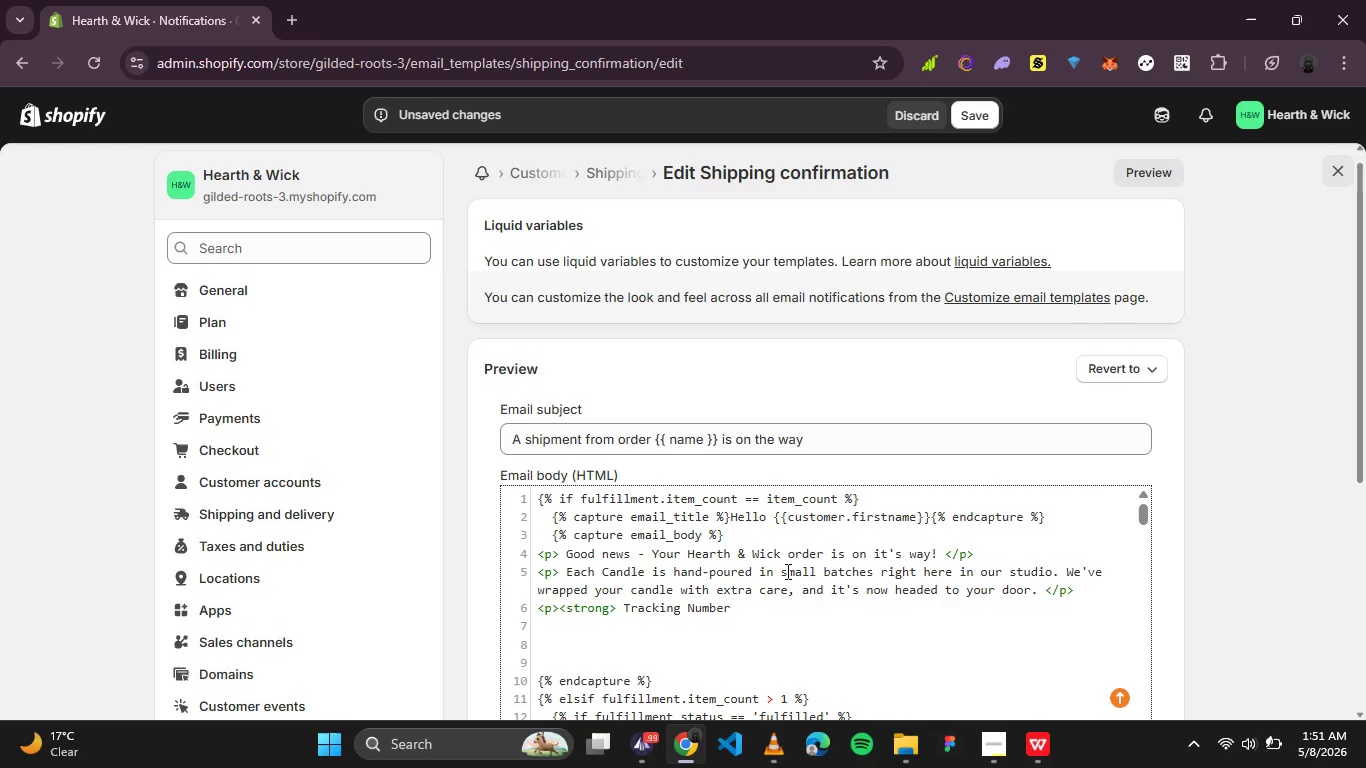 
key(Space)
 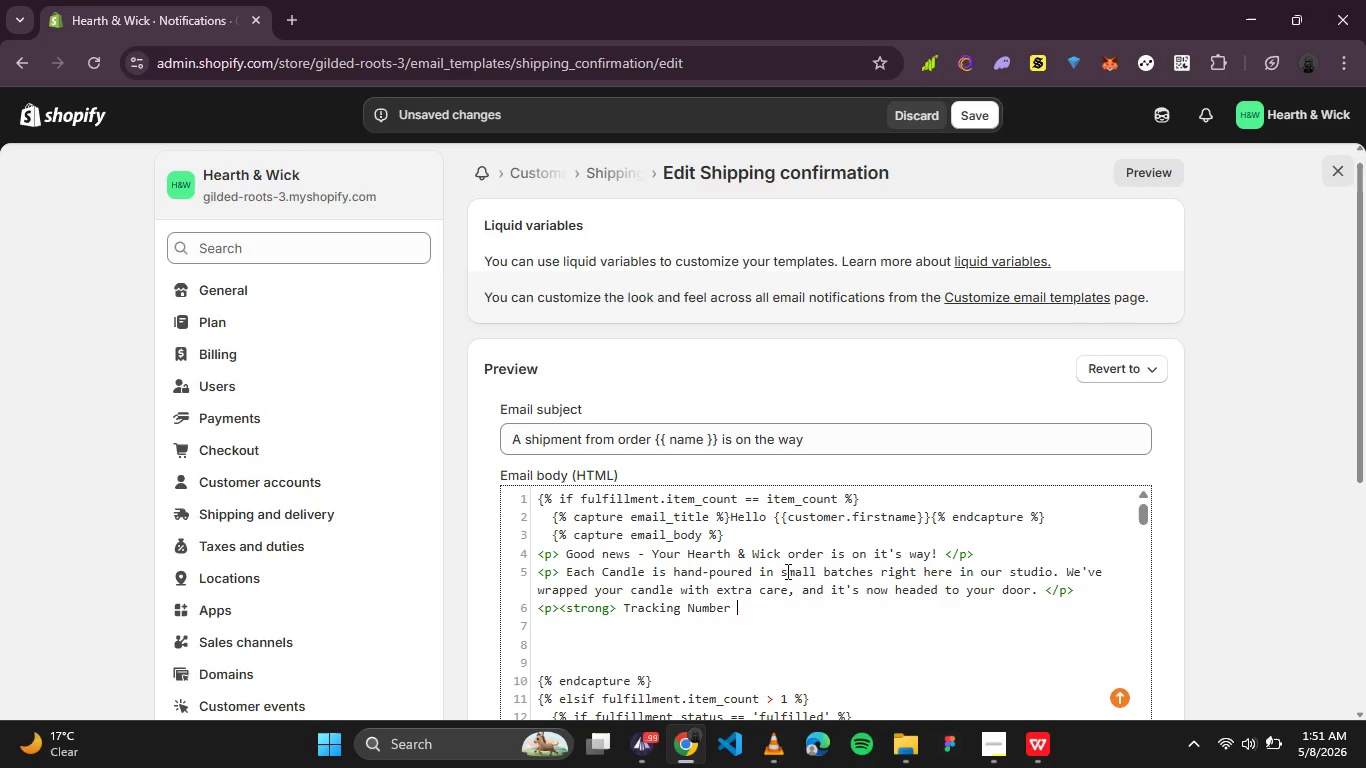 
key(Shift+Semicolon)
 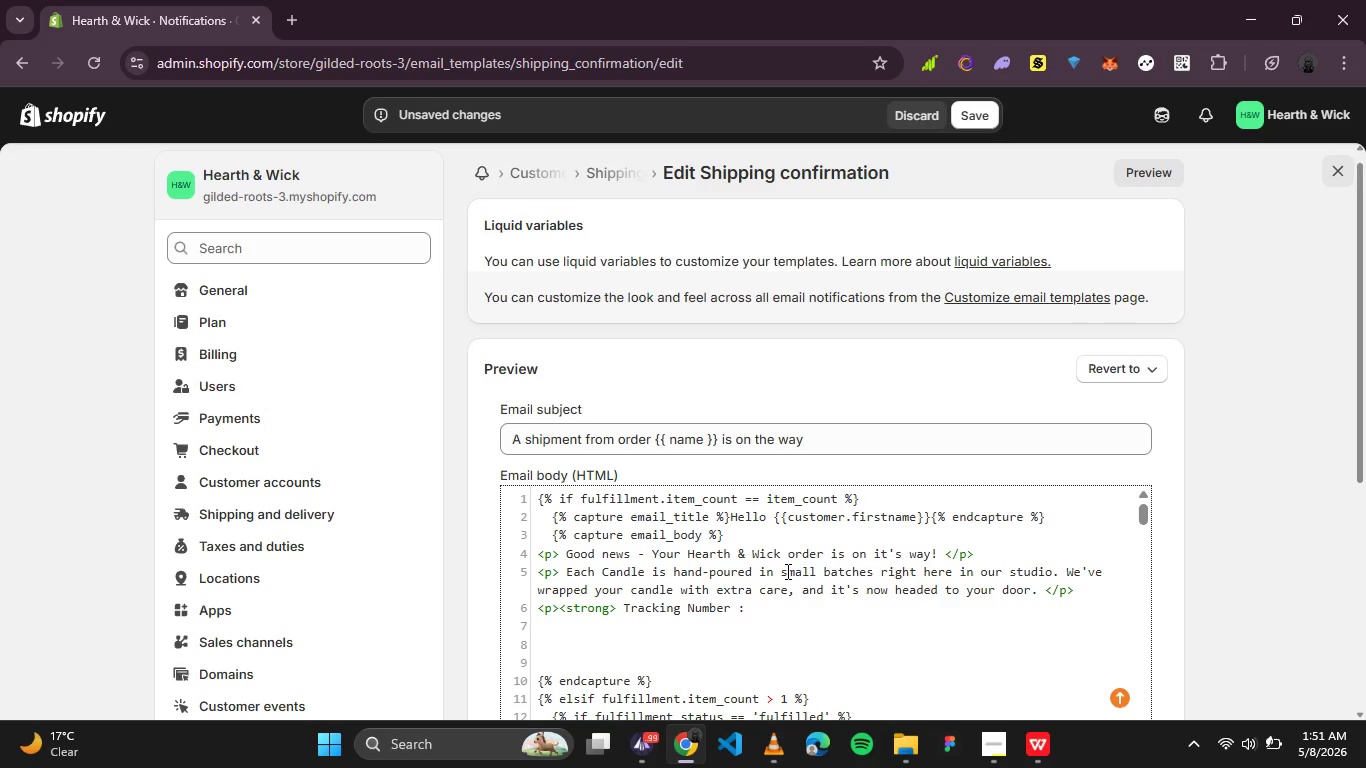 
key(ArrowLeft)
 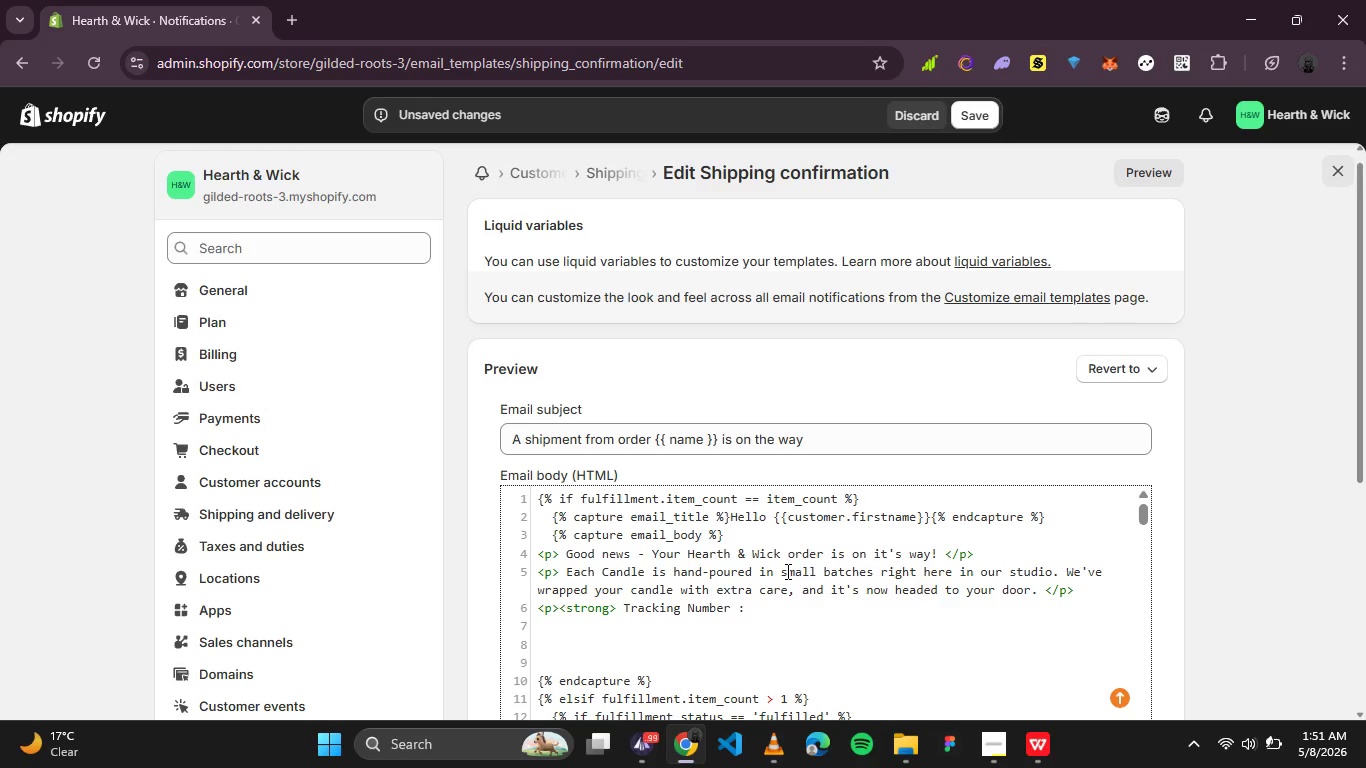 
key(Backspace)
 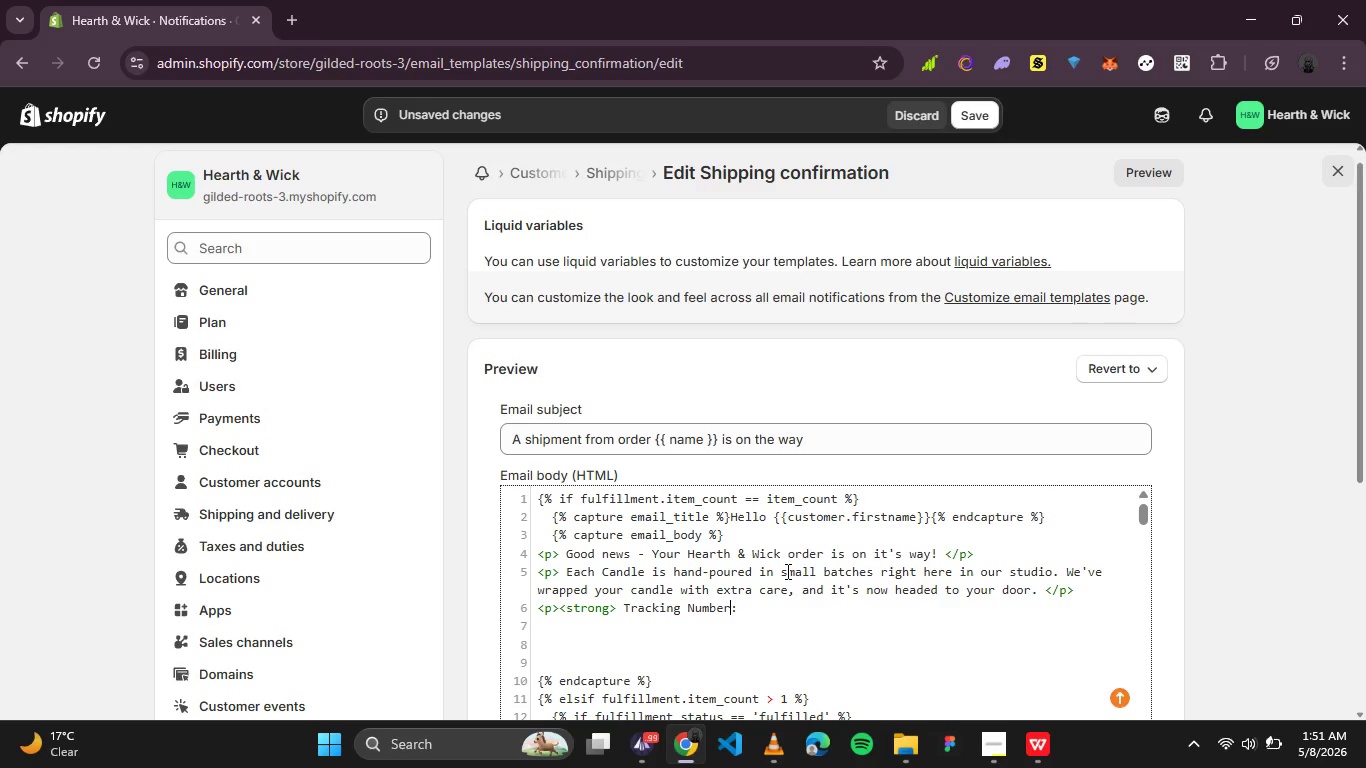 
key(Backspace)
 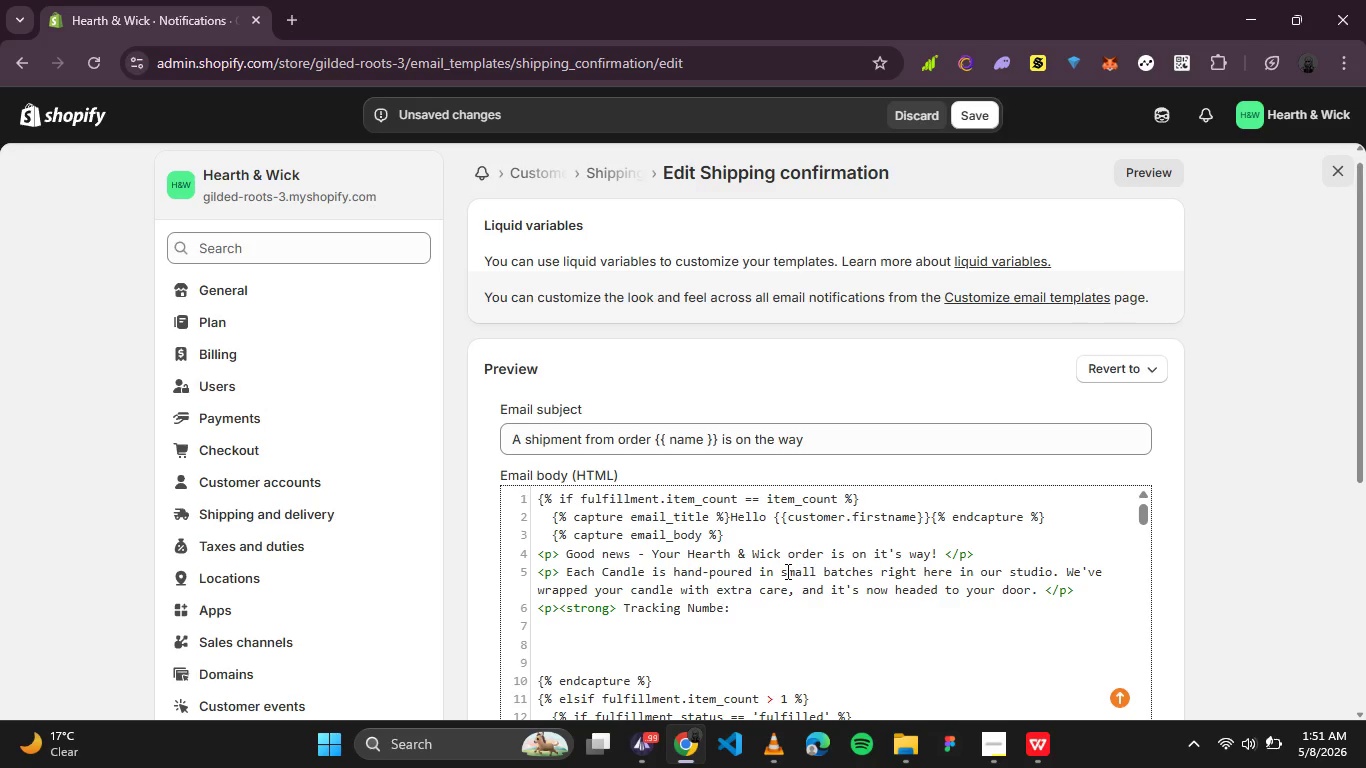 
key(R)
 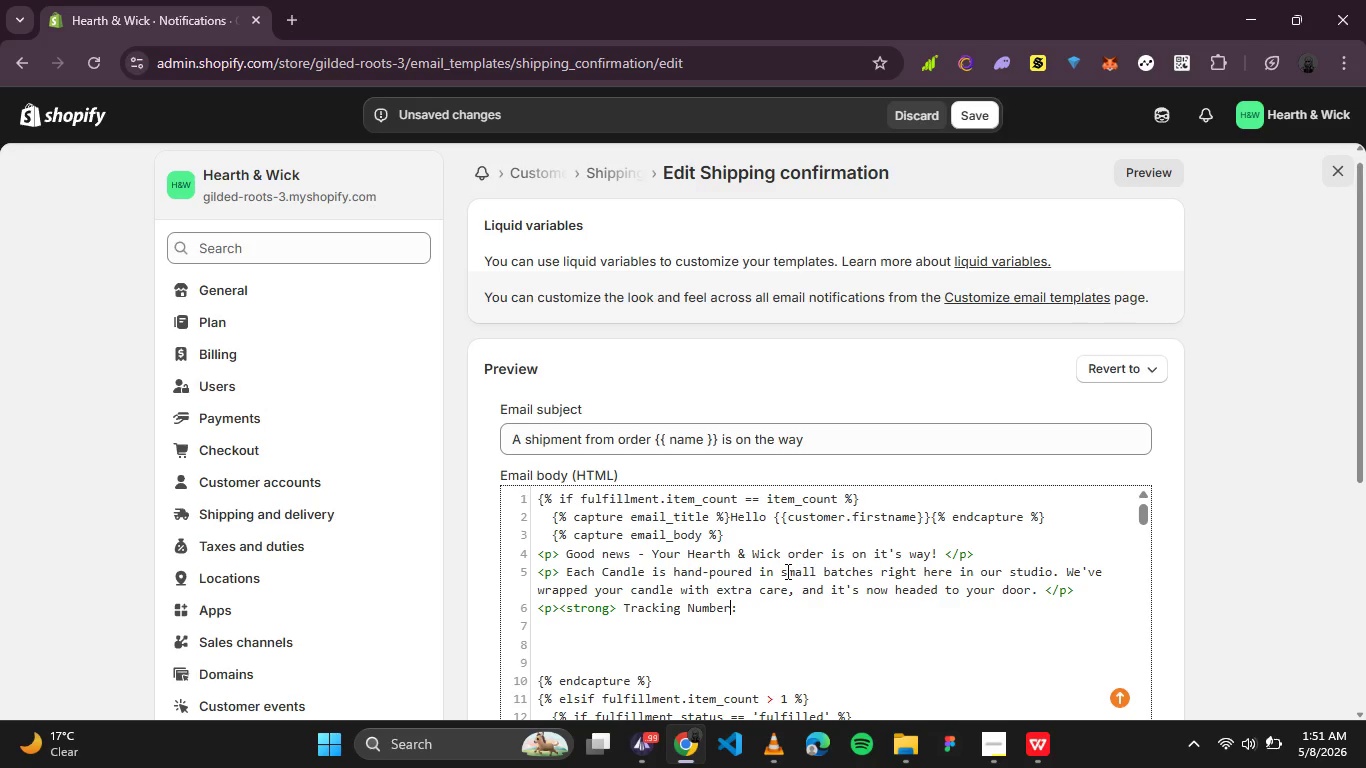 
key(Shift+ShiftRight)
 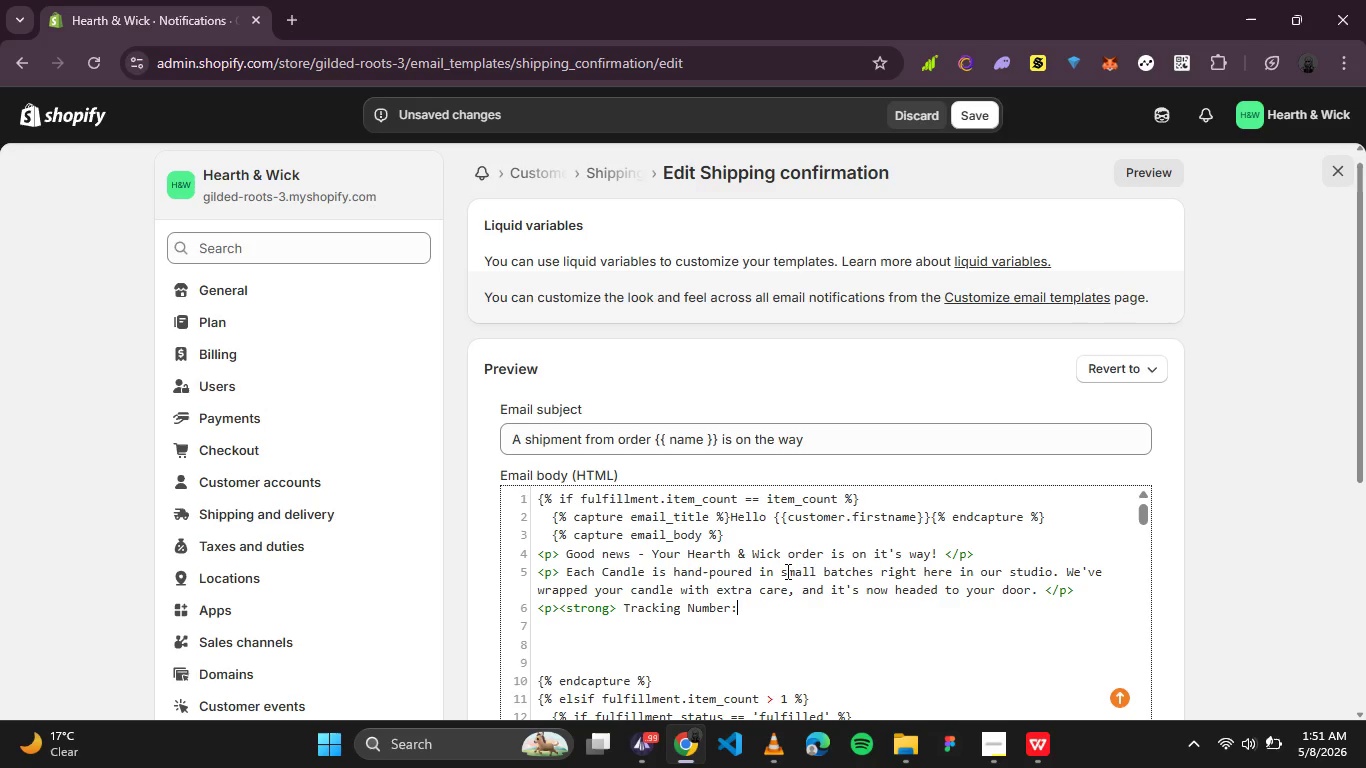 
key(ArrowRight)
 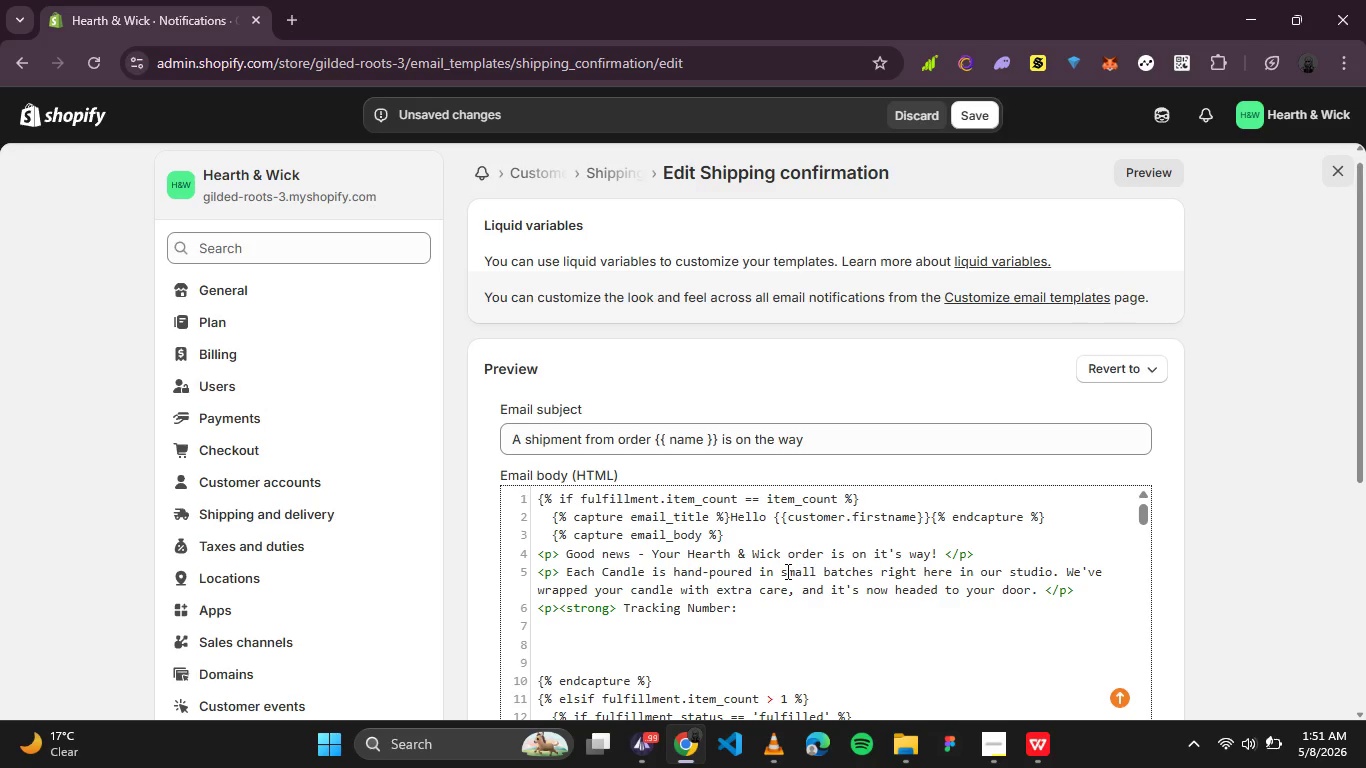 
type( </strong>)
 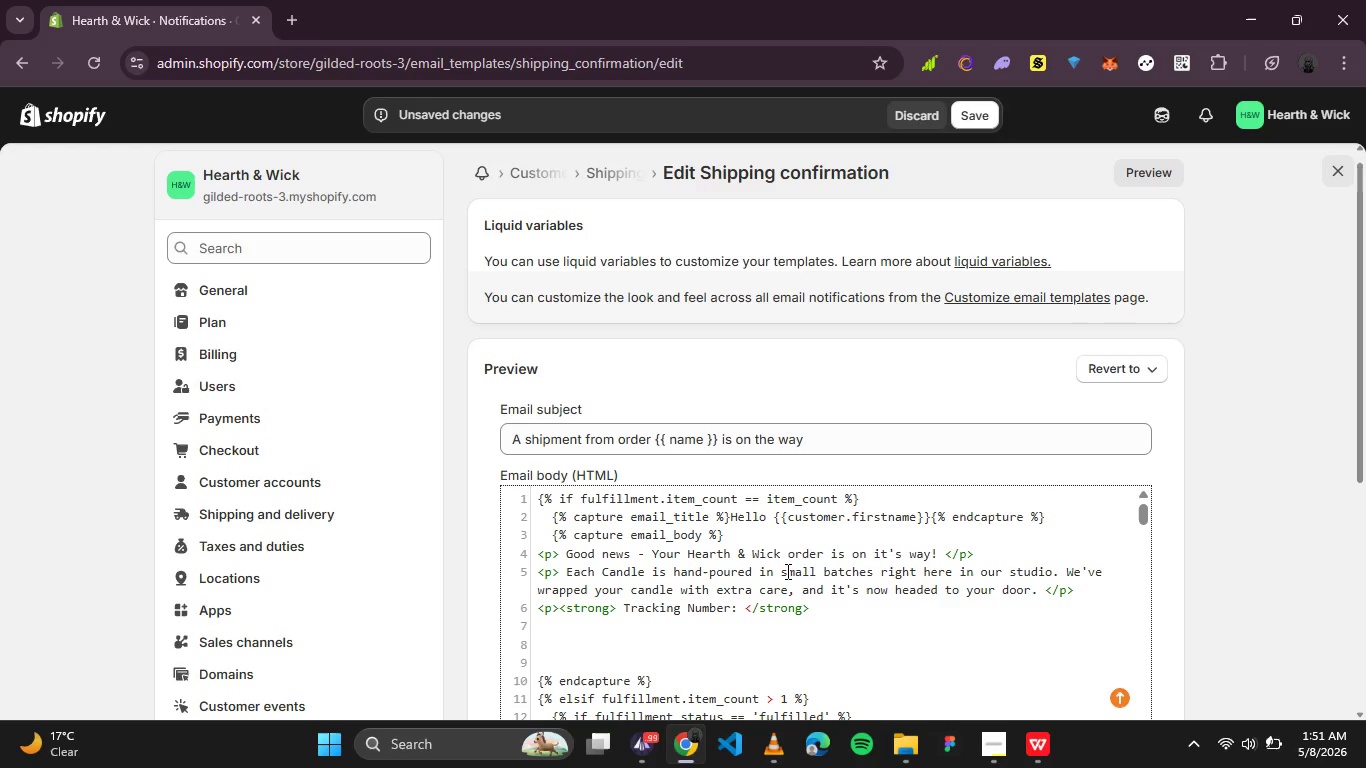 
wait(5.2)
 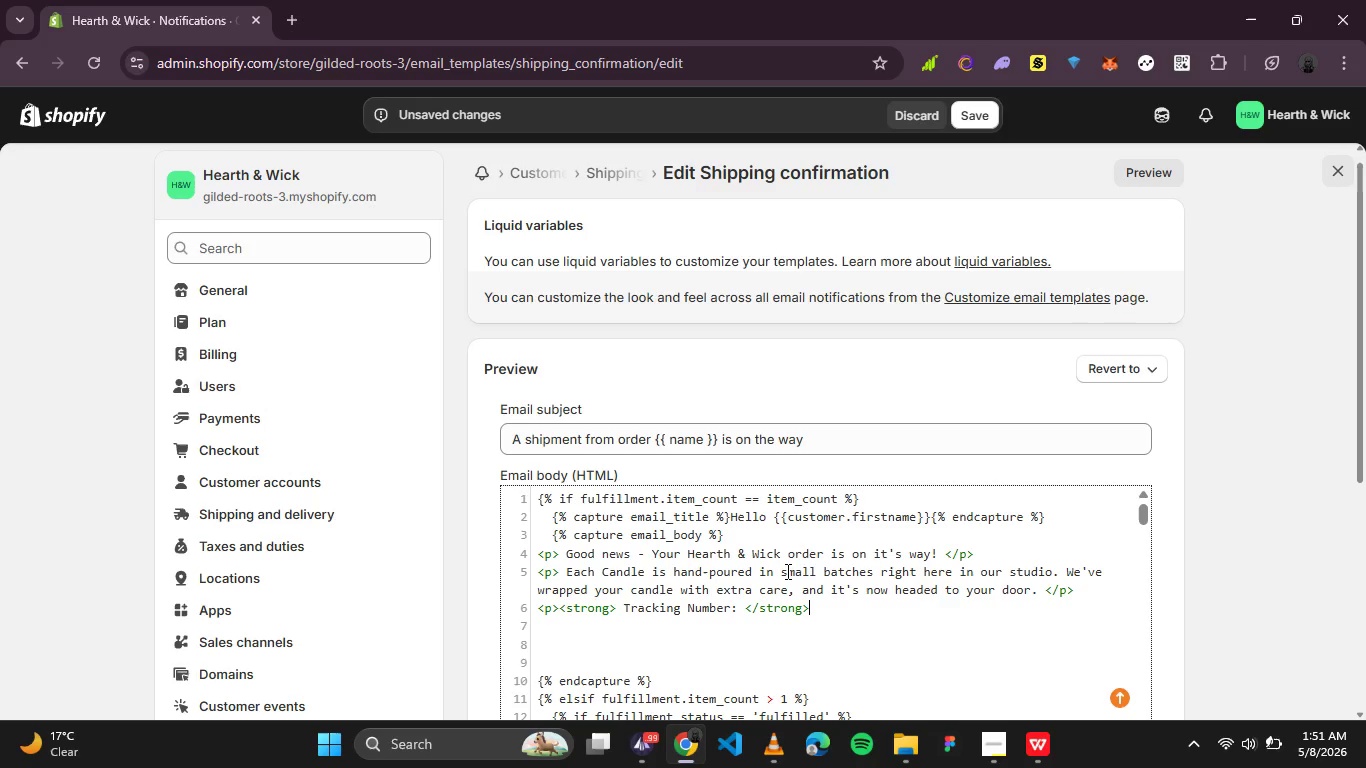 
type( {{fulfillment)
 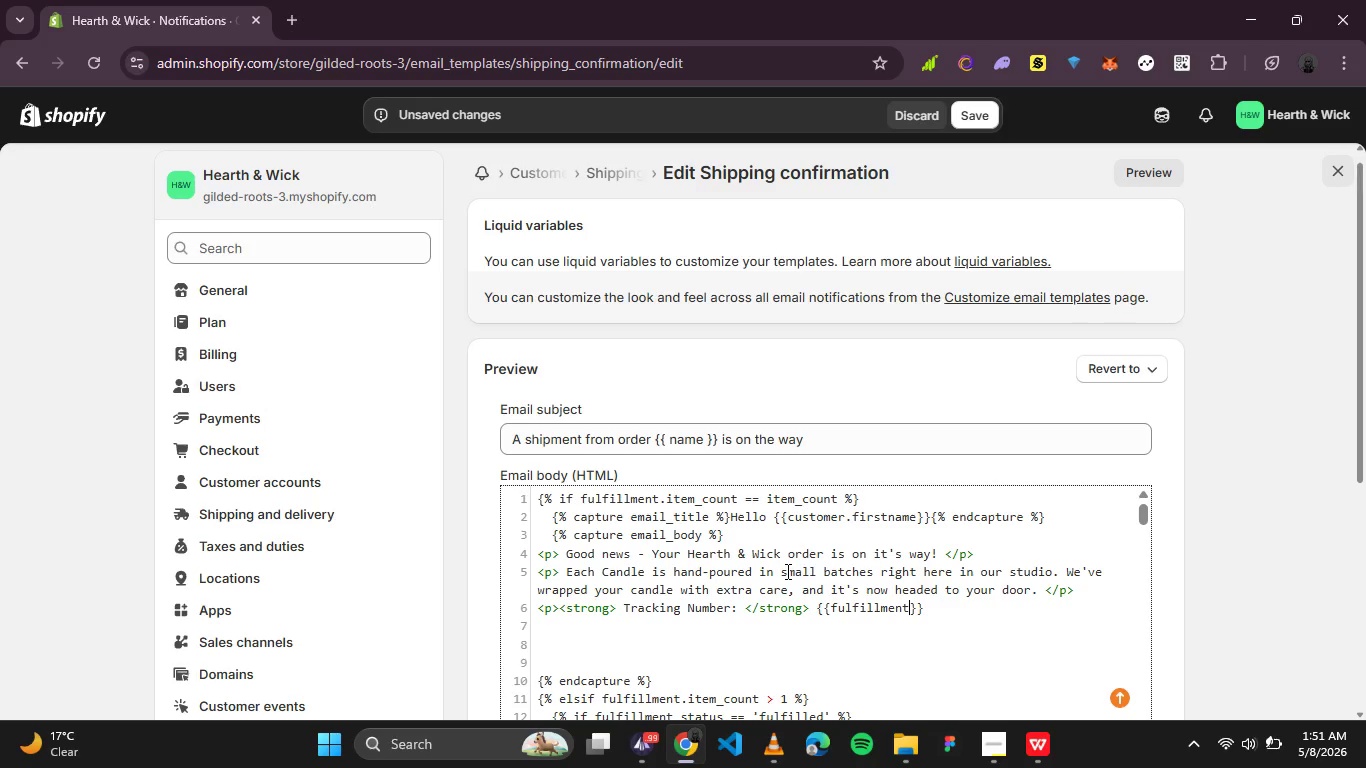 
wait(7.08)
 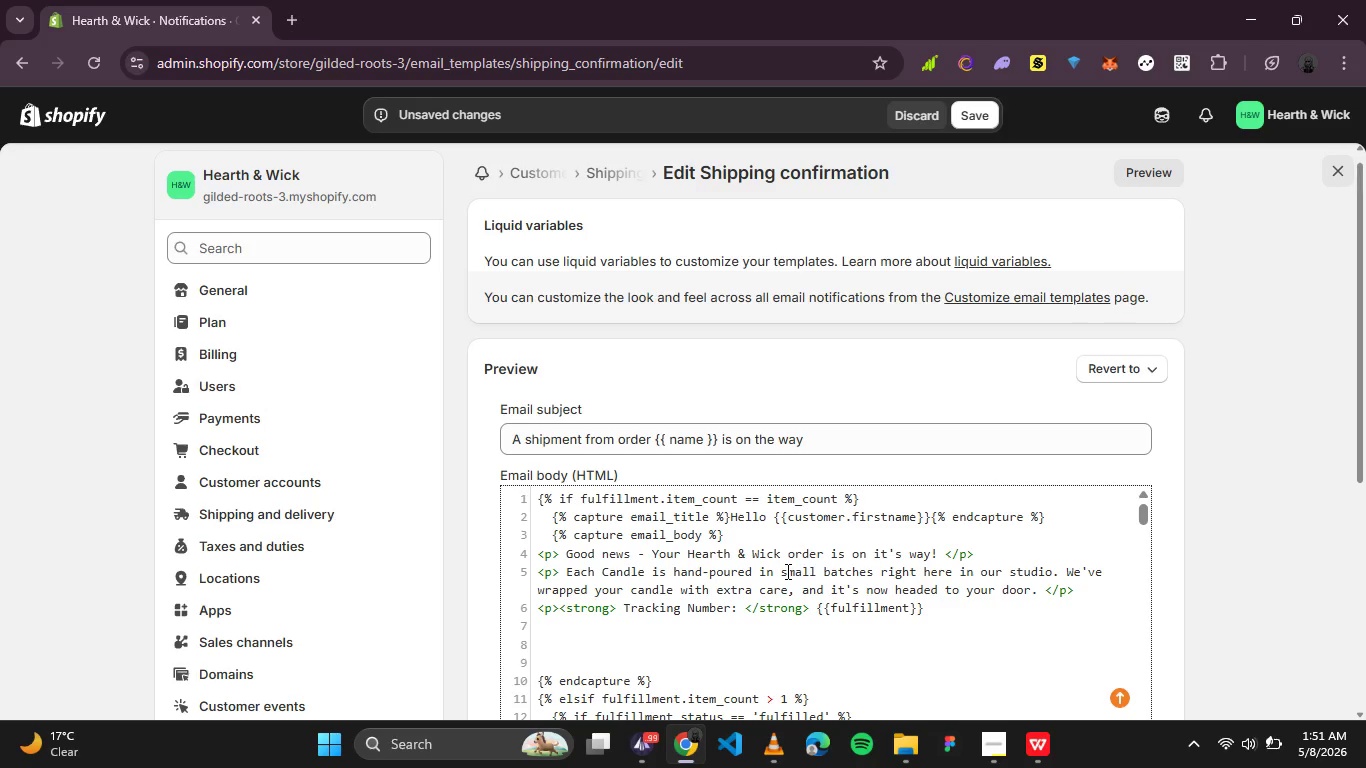 
type(.tracking)
 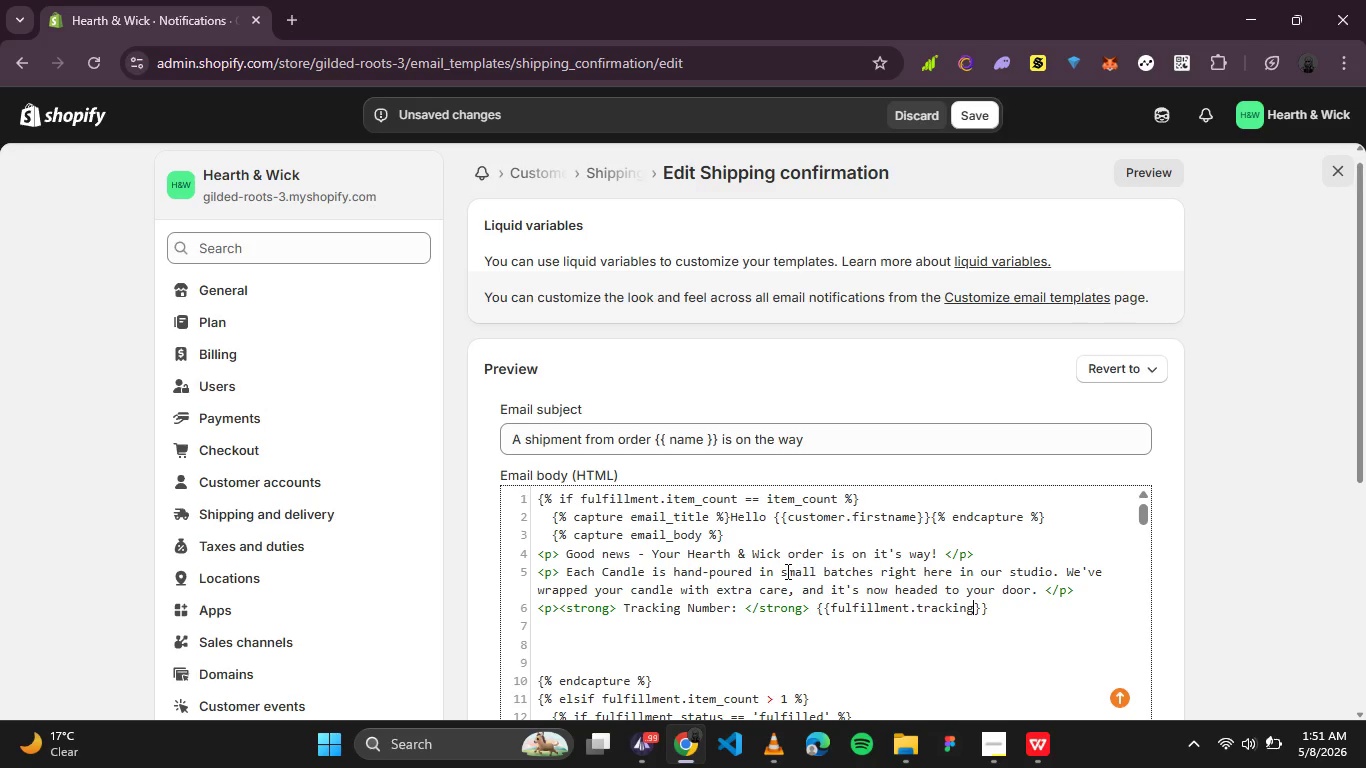 
key(Shift+Minus)
 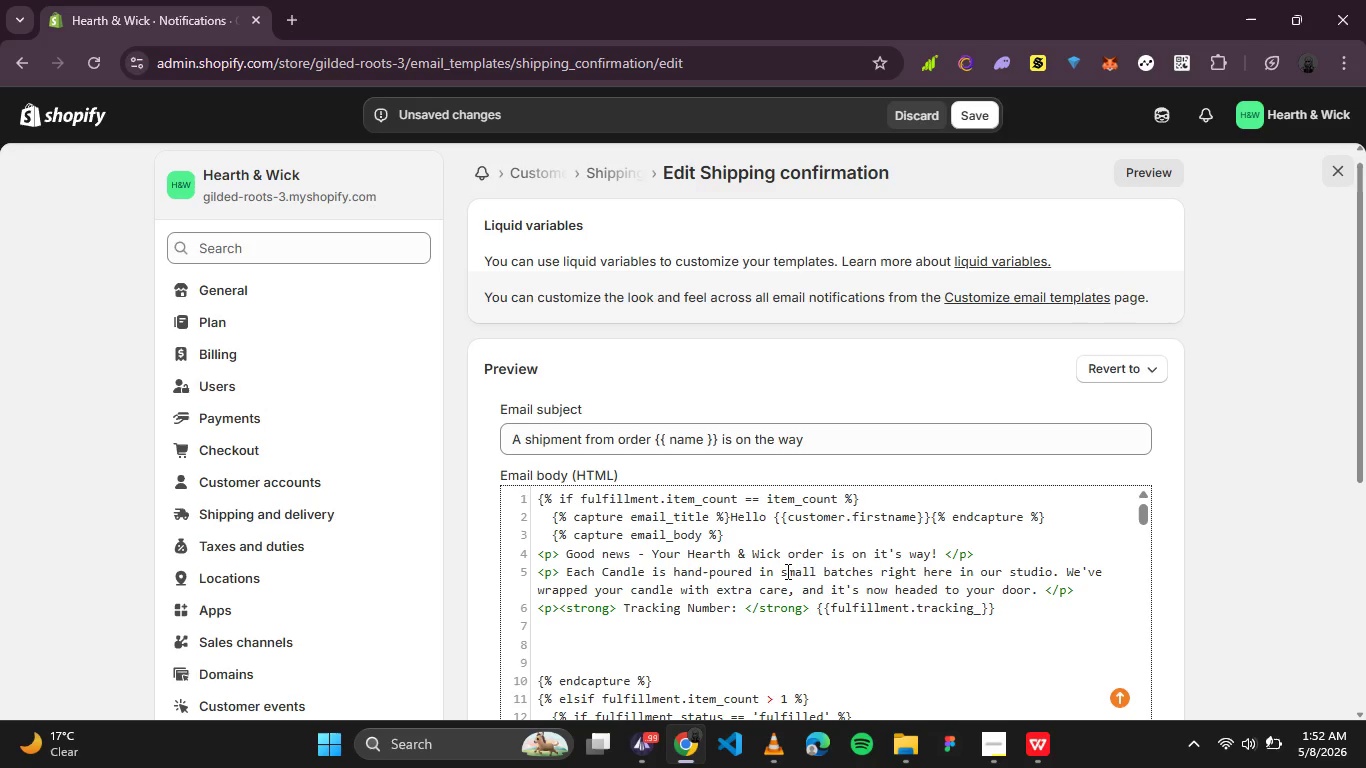 
type(number)
 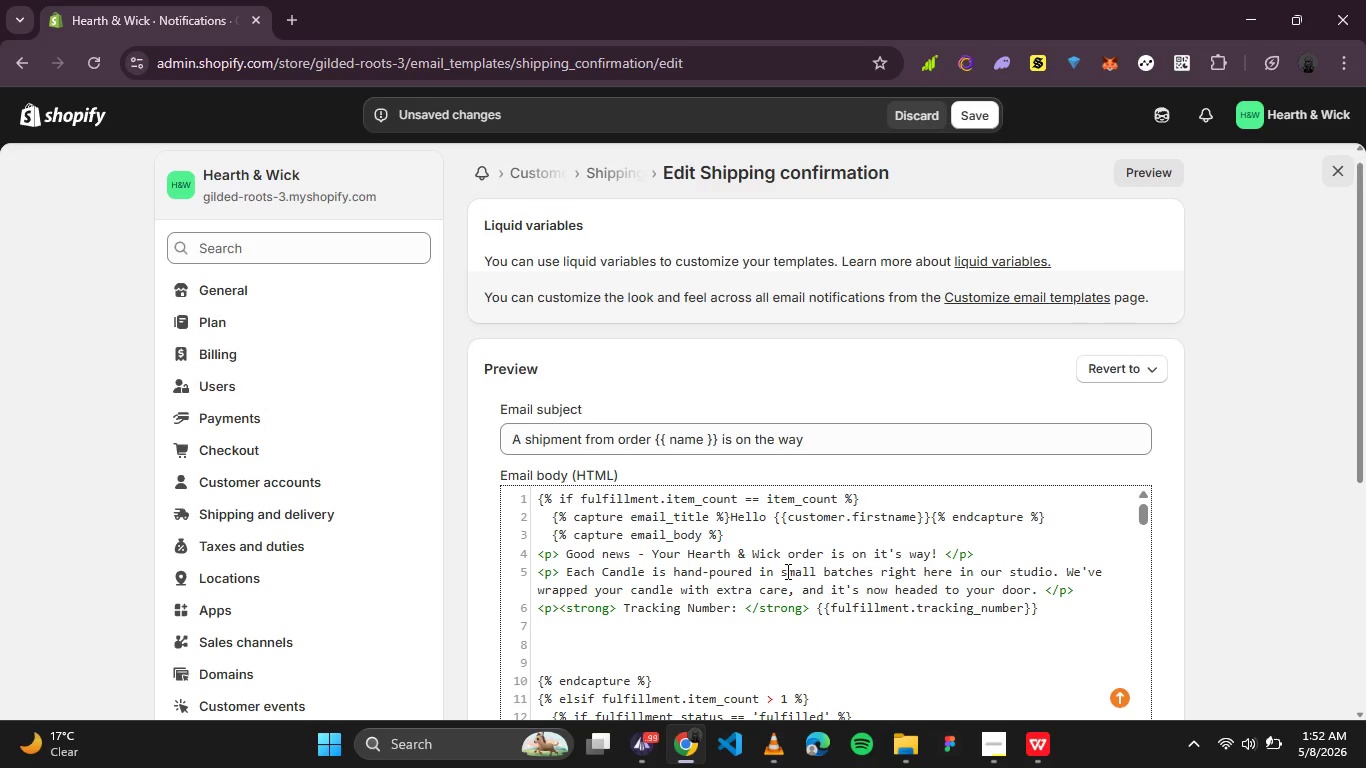 
wait(52.53)
 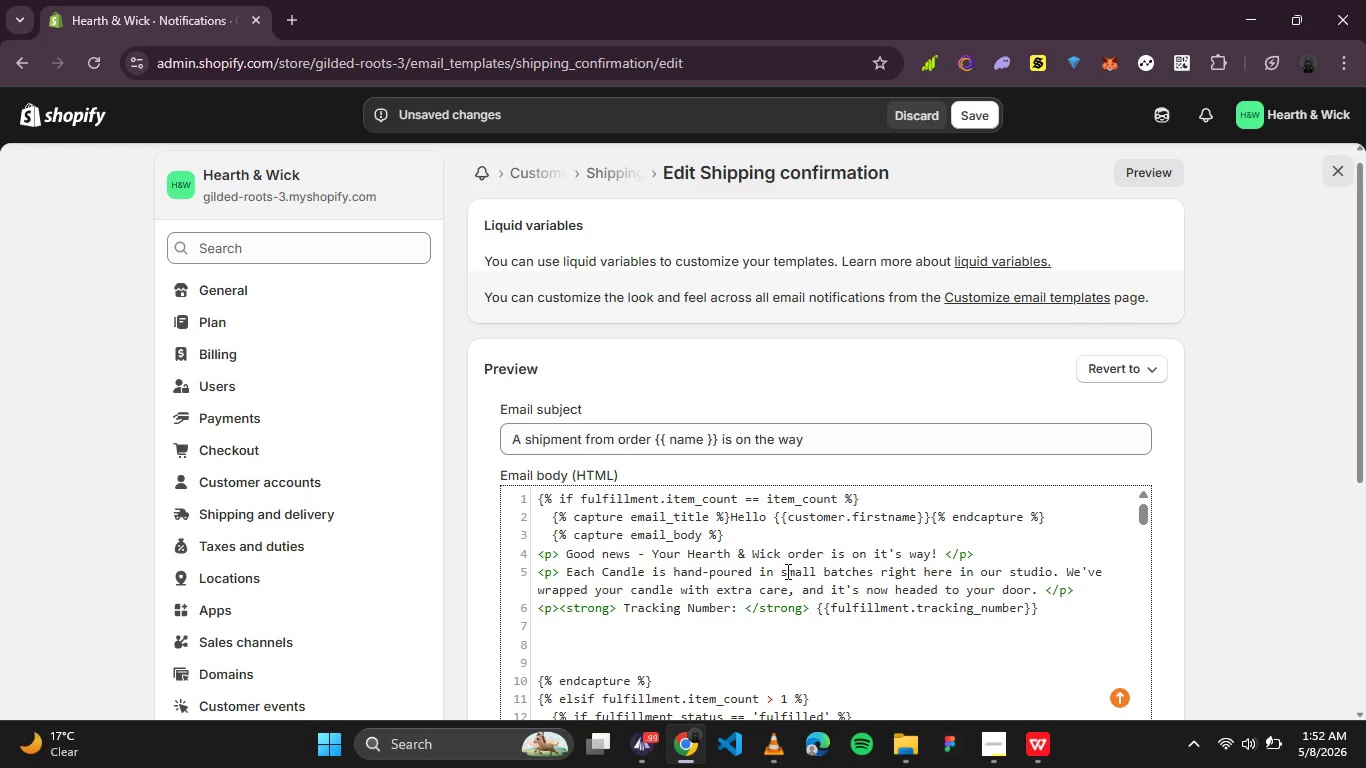 
key(ArrowRight)
 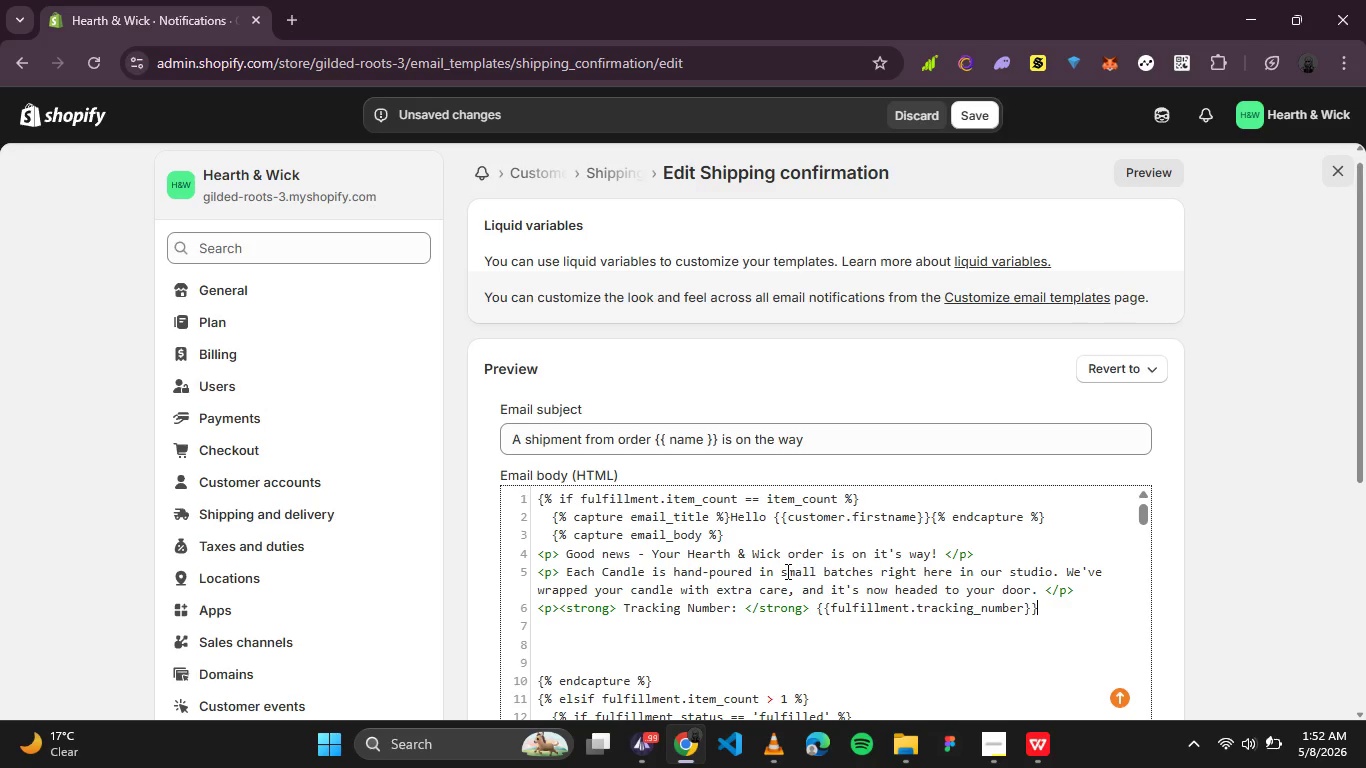 
key(ArrowRight)
 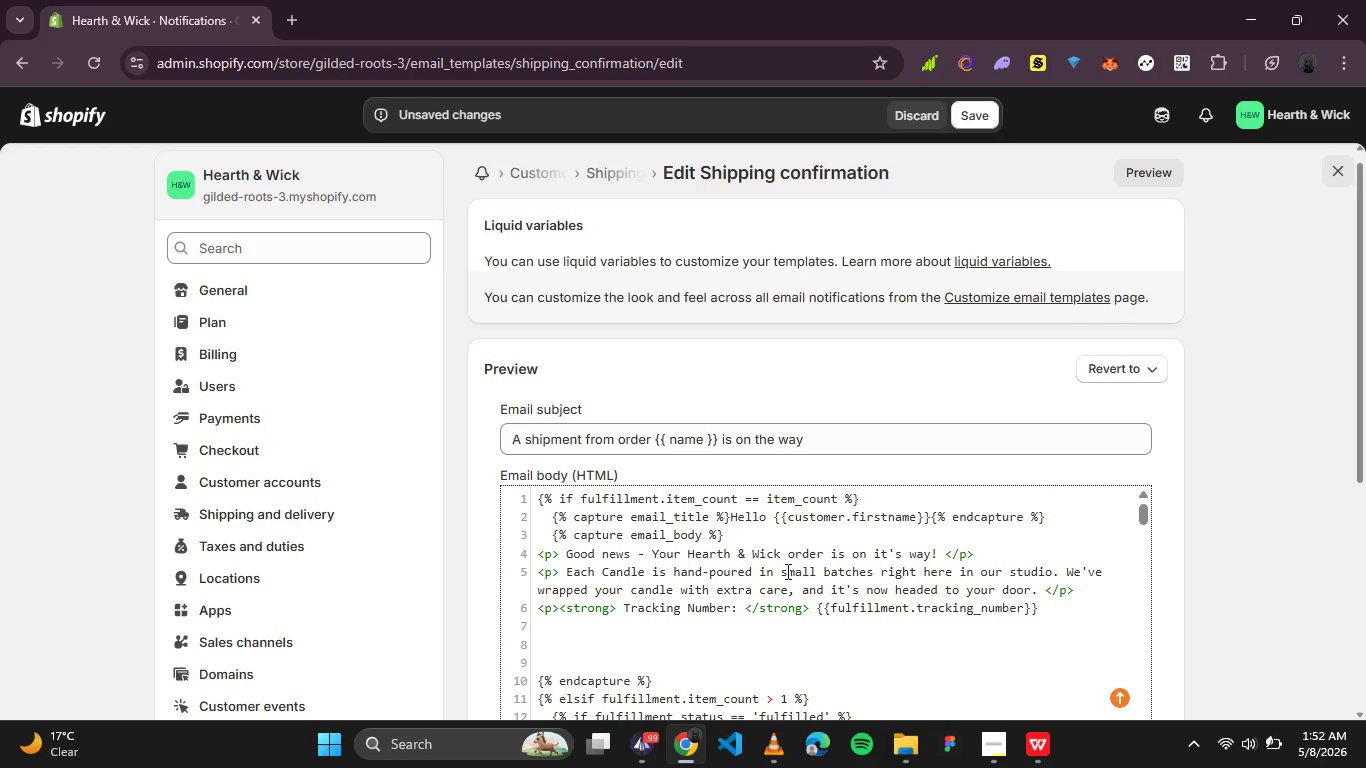 
type( <br>)
 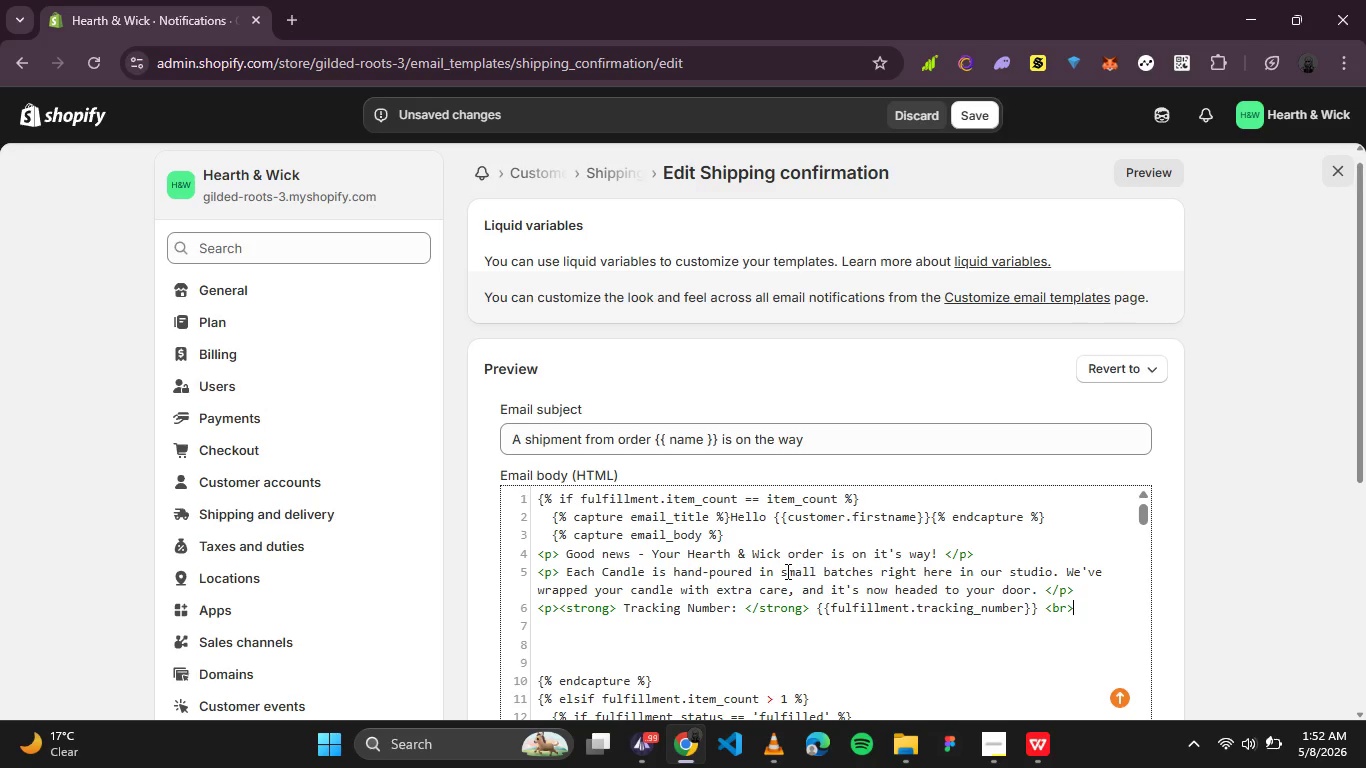 
wait(5.55)
 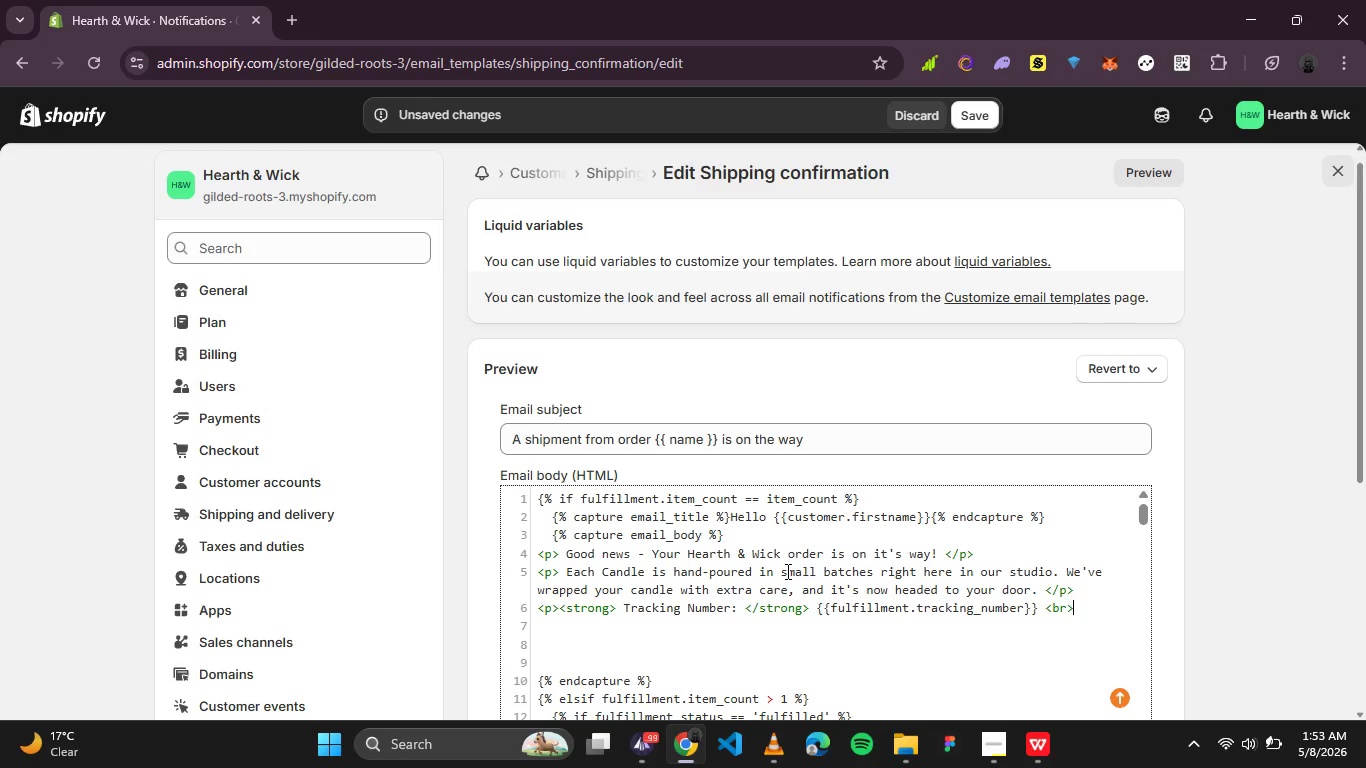 
key(Enter)
 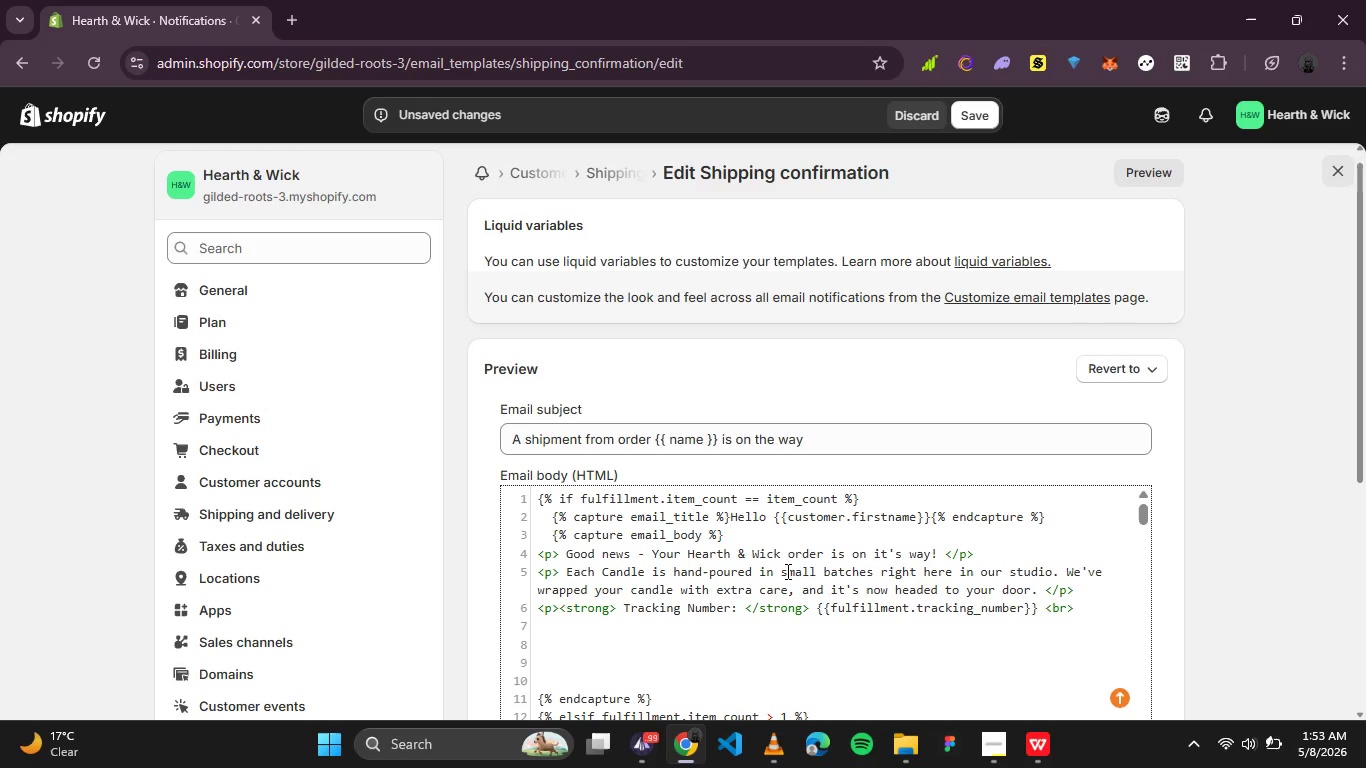 
key(Shift+Comma)
 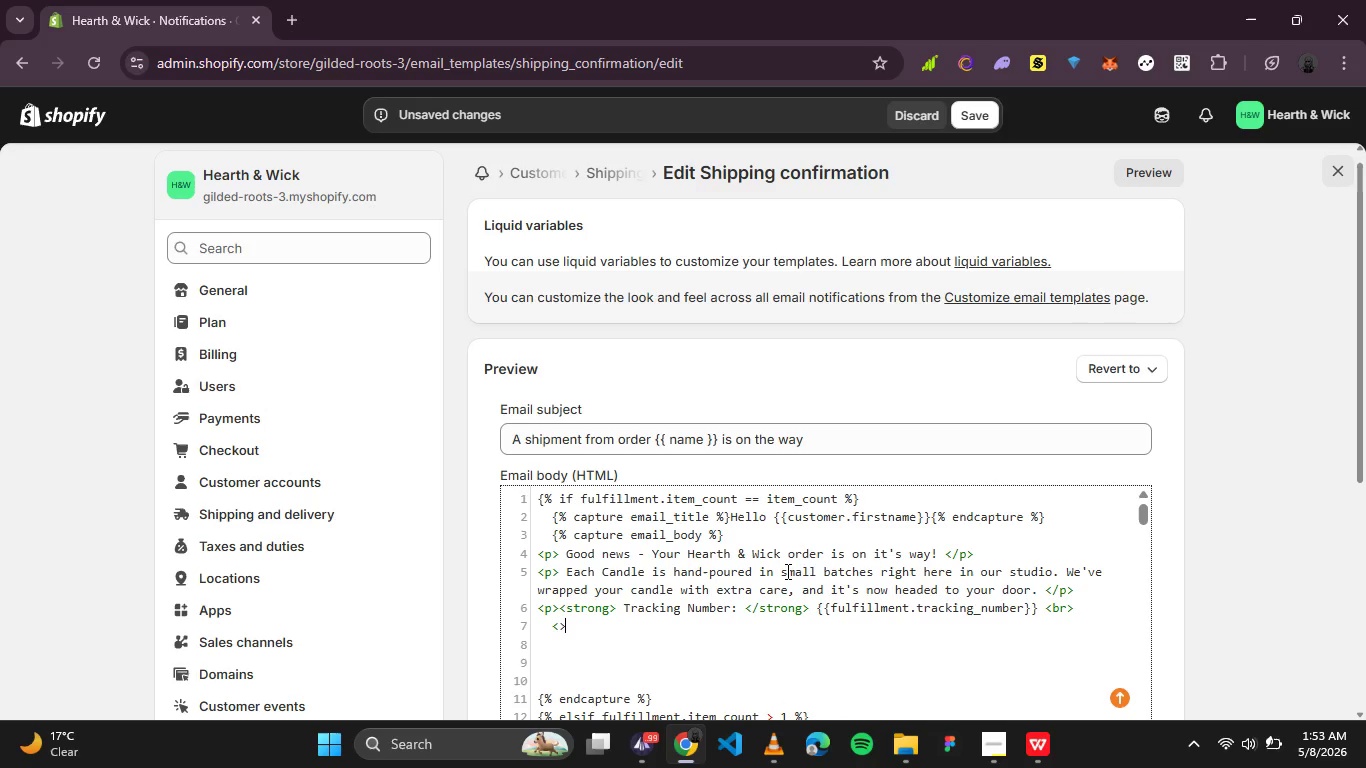 
key(Shift+Period)
 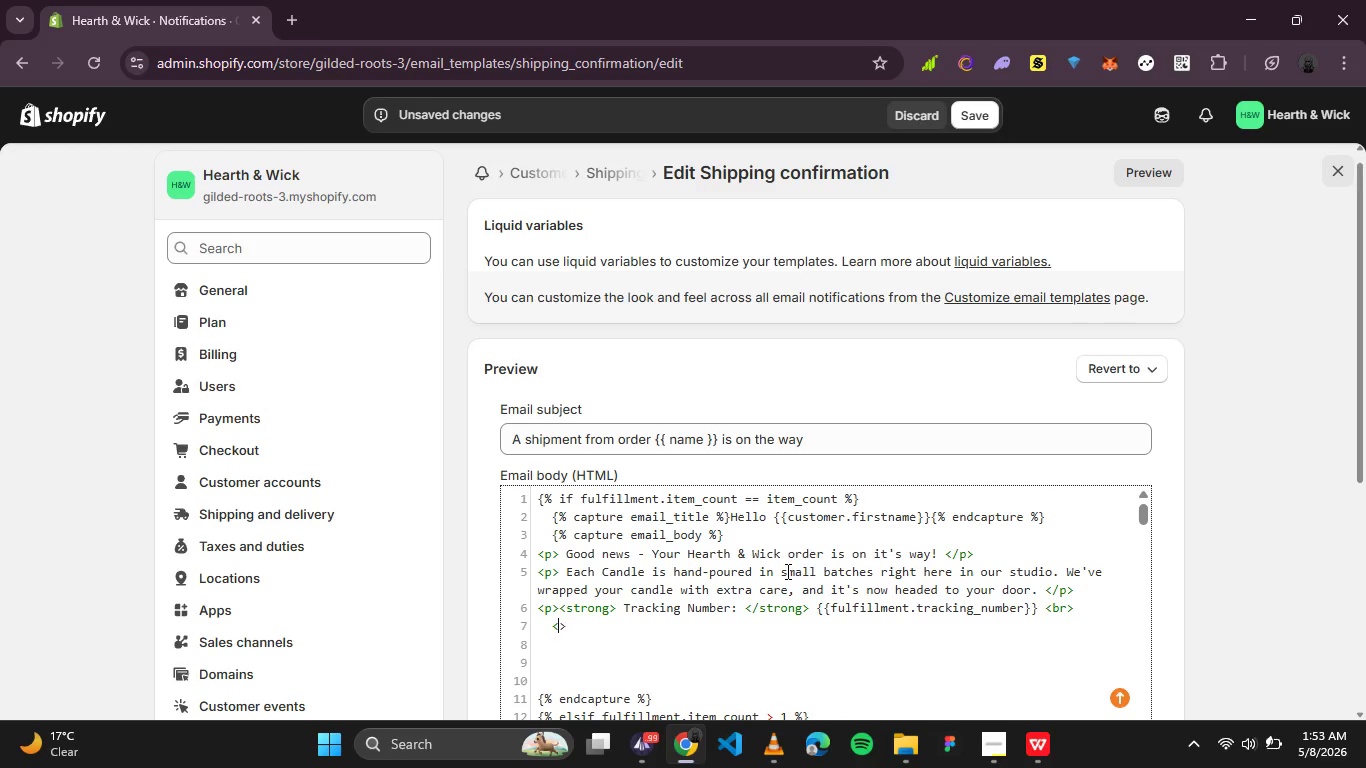 
key(ArrowLeft)
 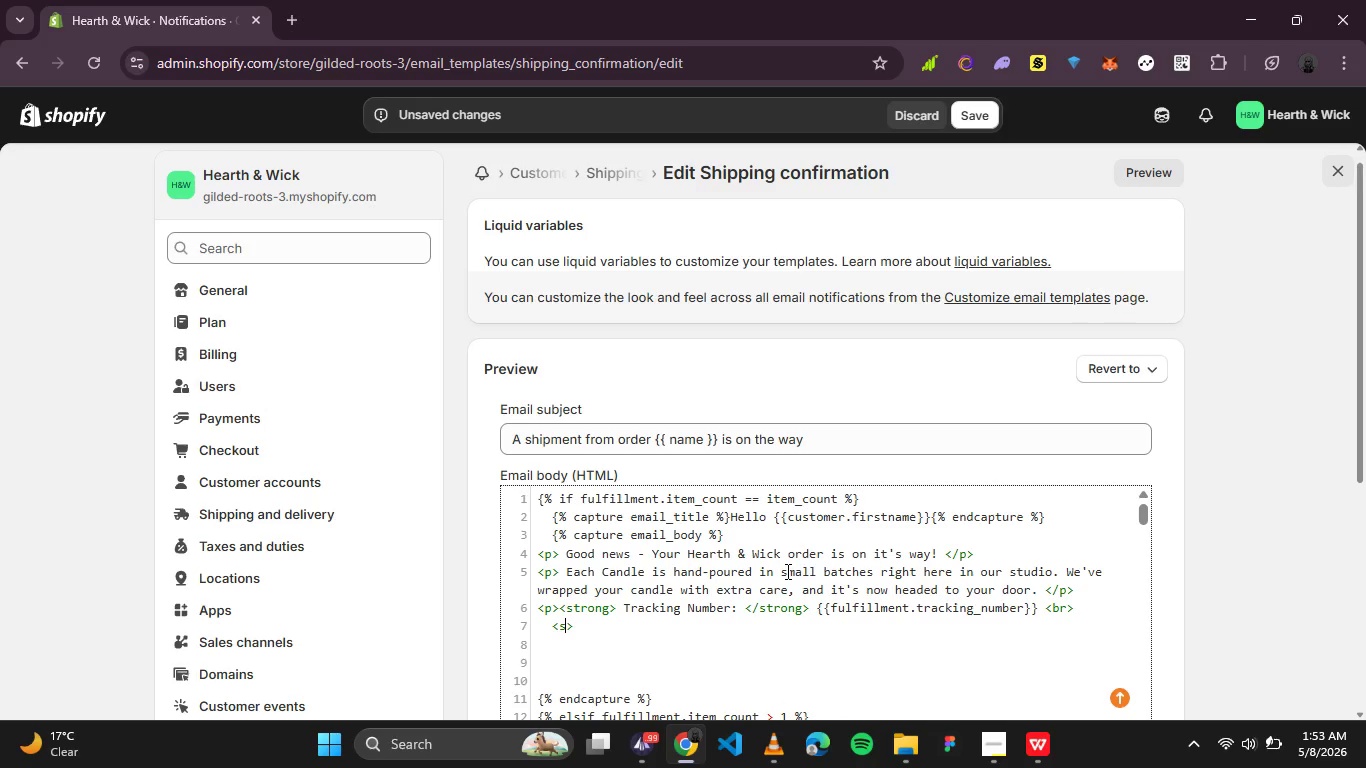 
type(strong)
 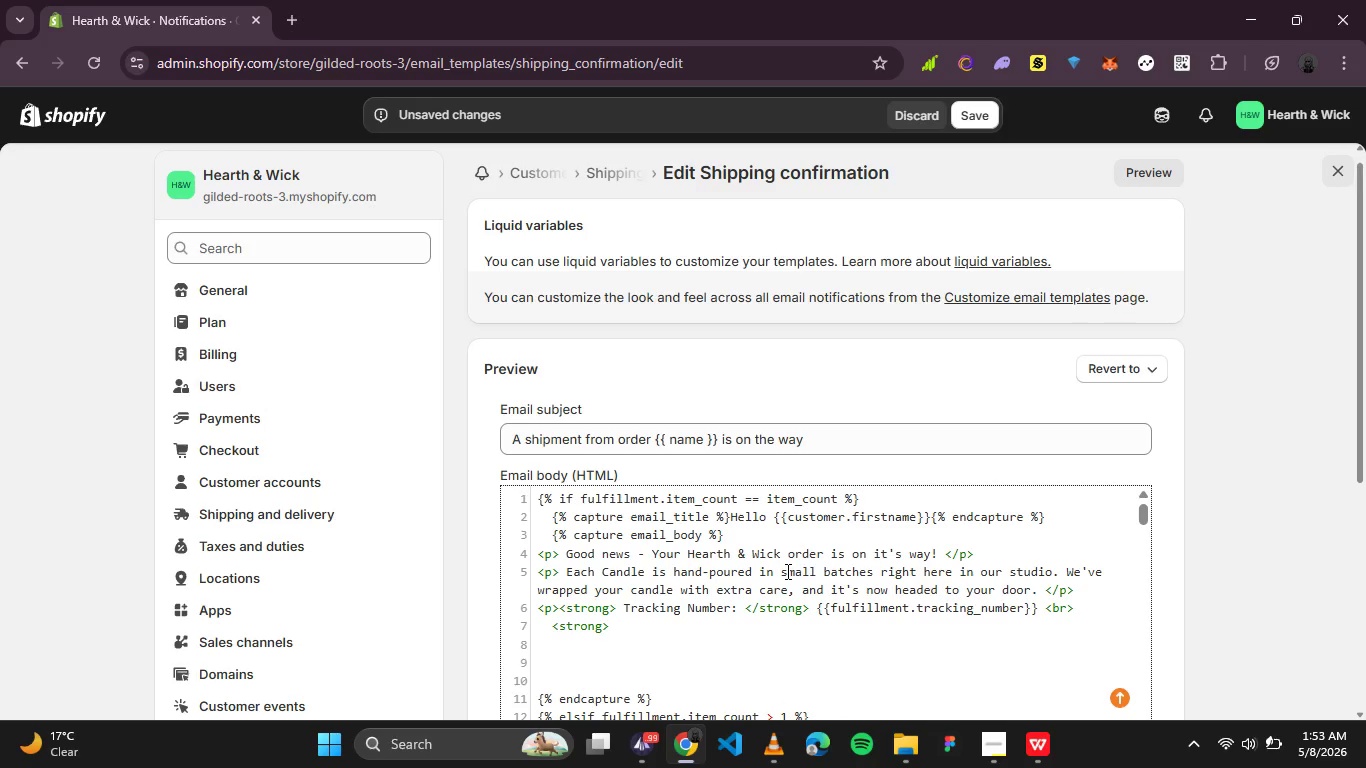 
key(ArrowRight)
 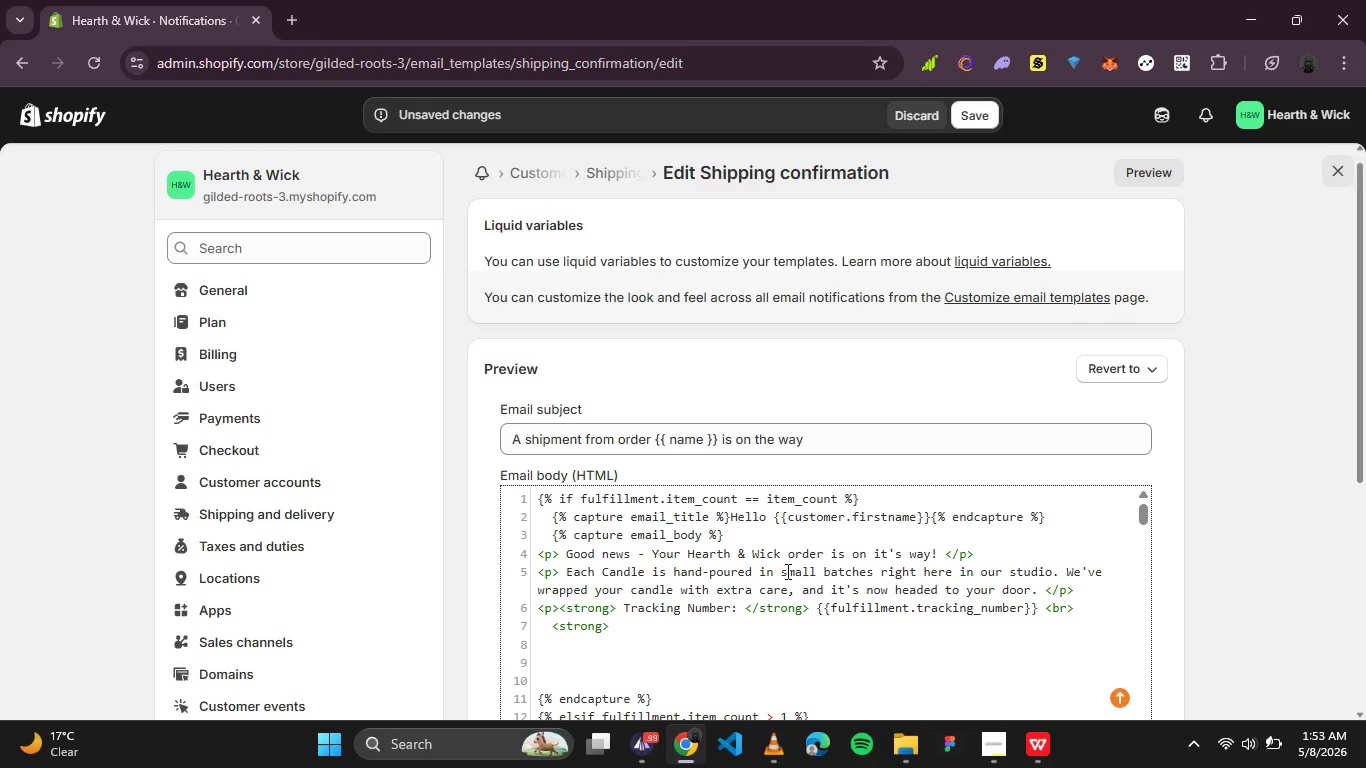 
key(Space)
 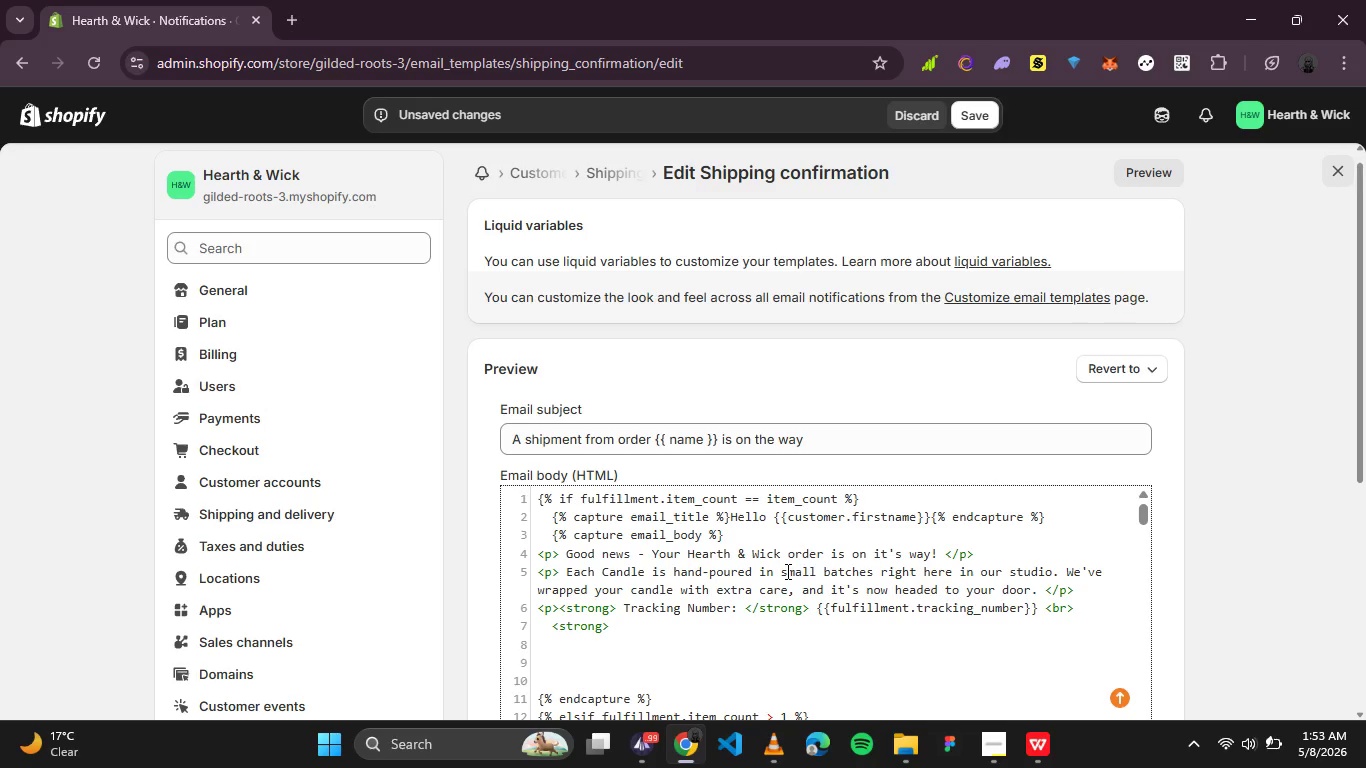 
wait(28.55)
 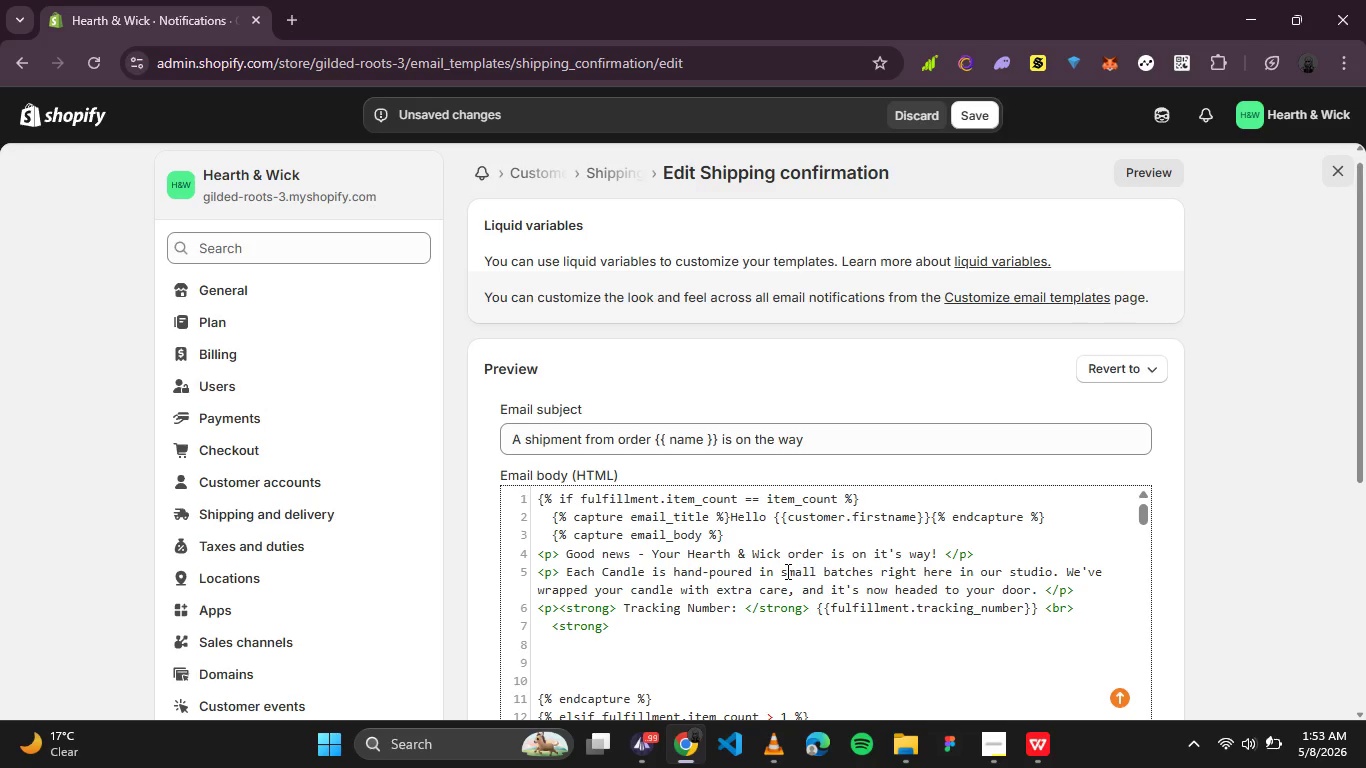 
left_click_drag(start_coordinate=[1358, 384], to_coordinate=[1351, 434])
 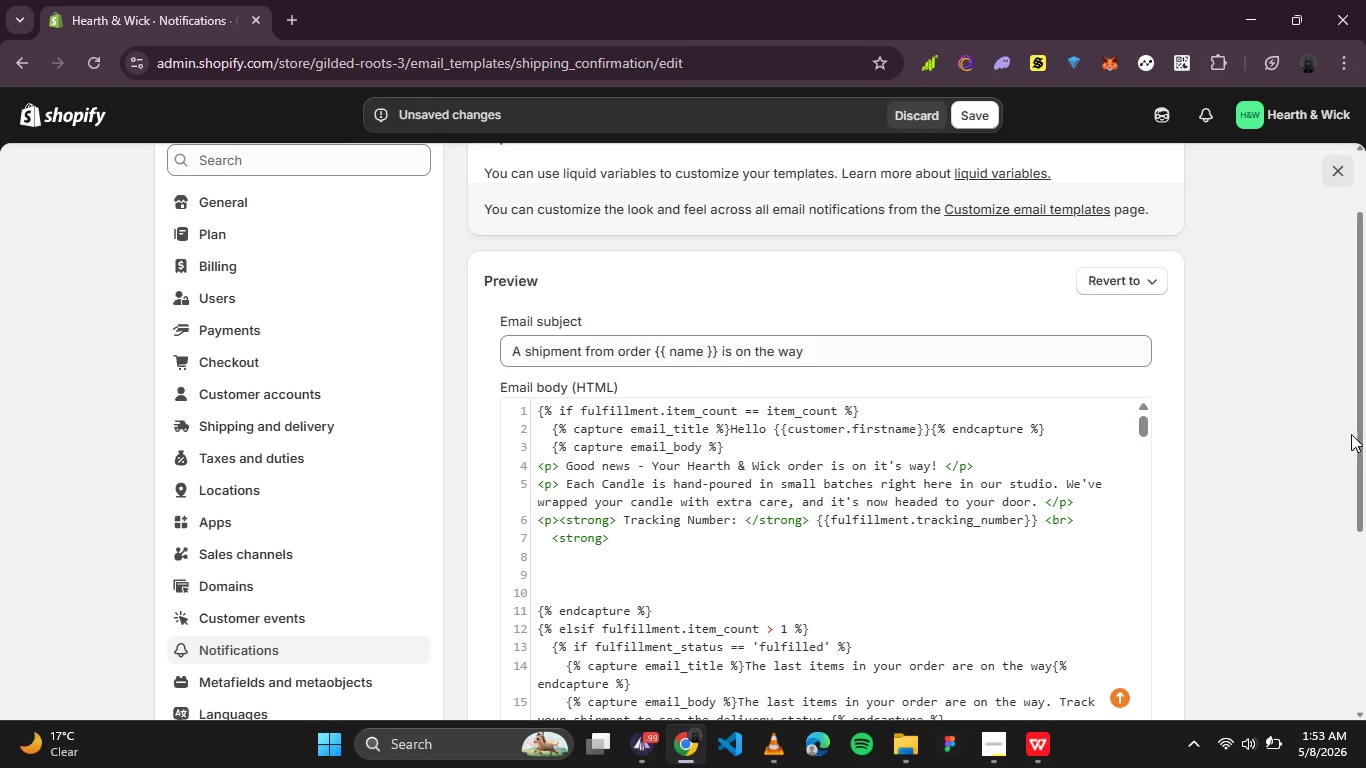 
left_click([652, 539])
 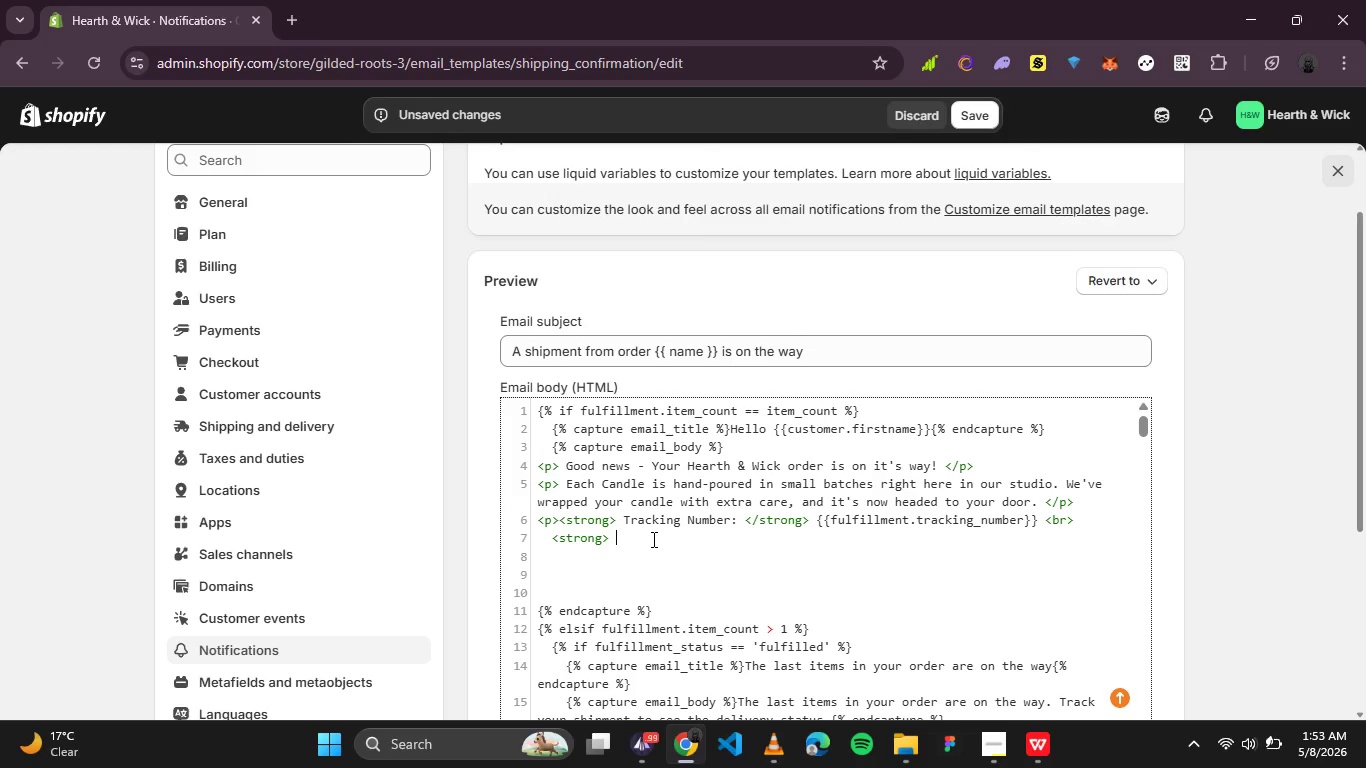 
wait(6.42)
 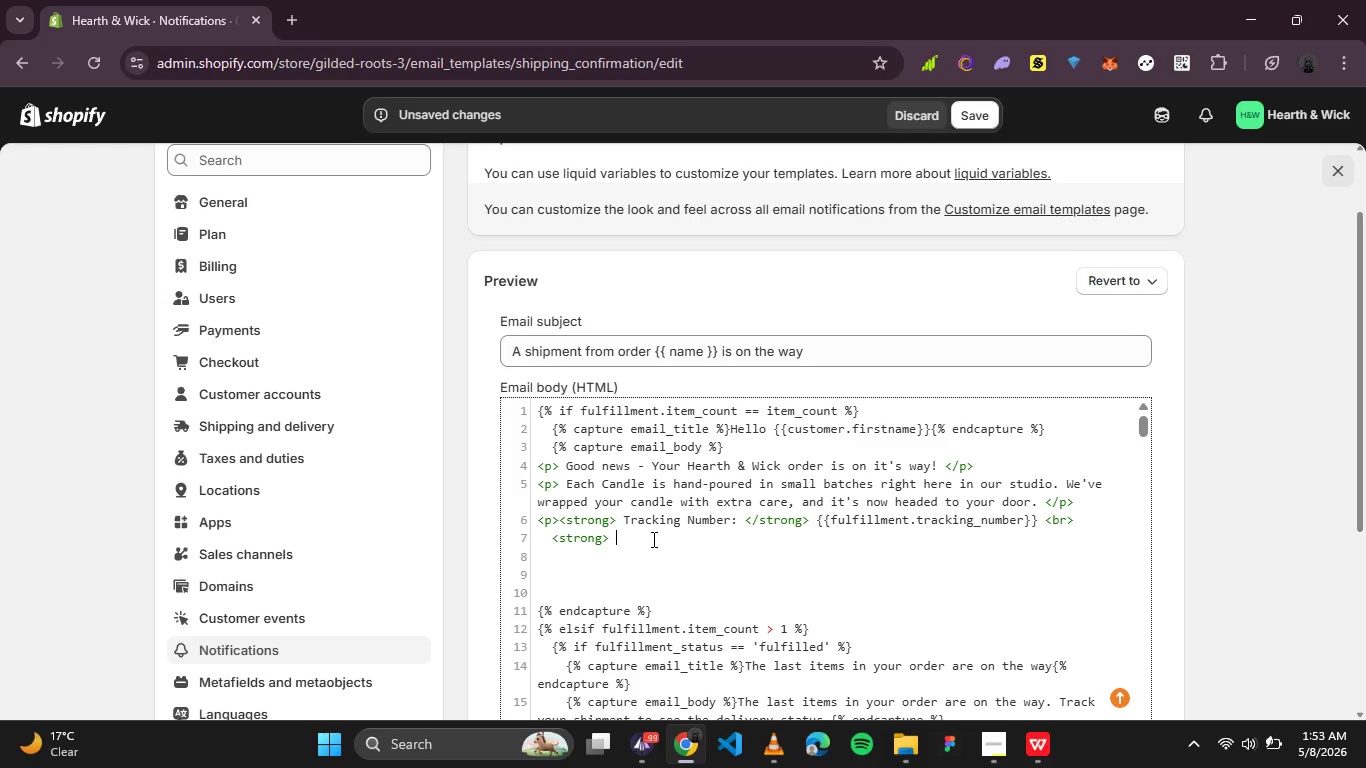 
type(Carrier)
 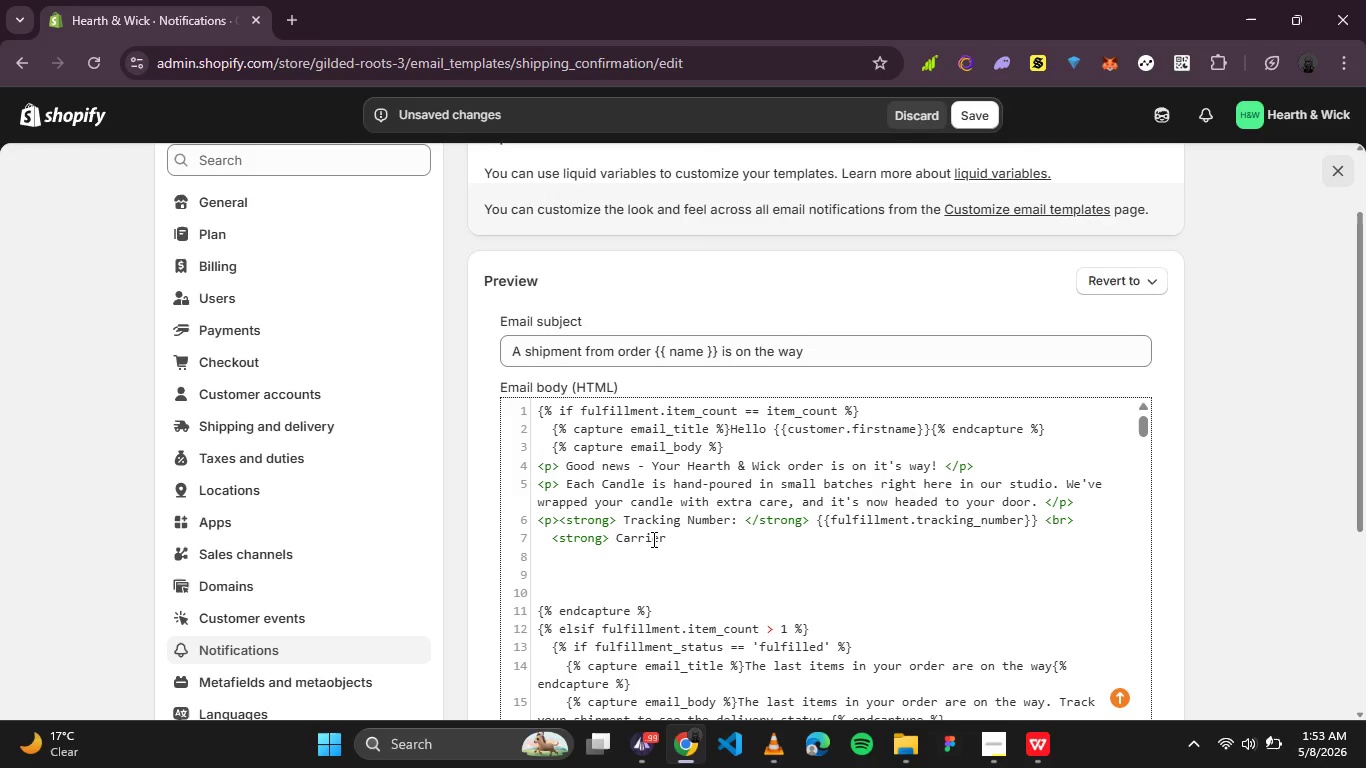 
key(Shift+Semicolon)
 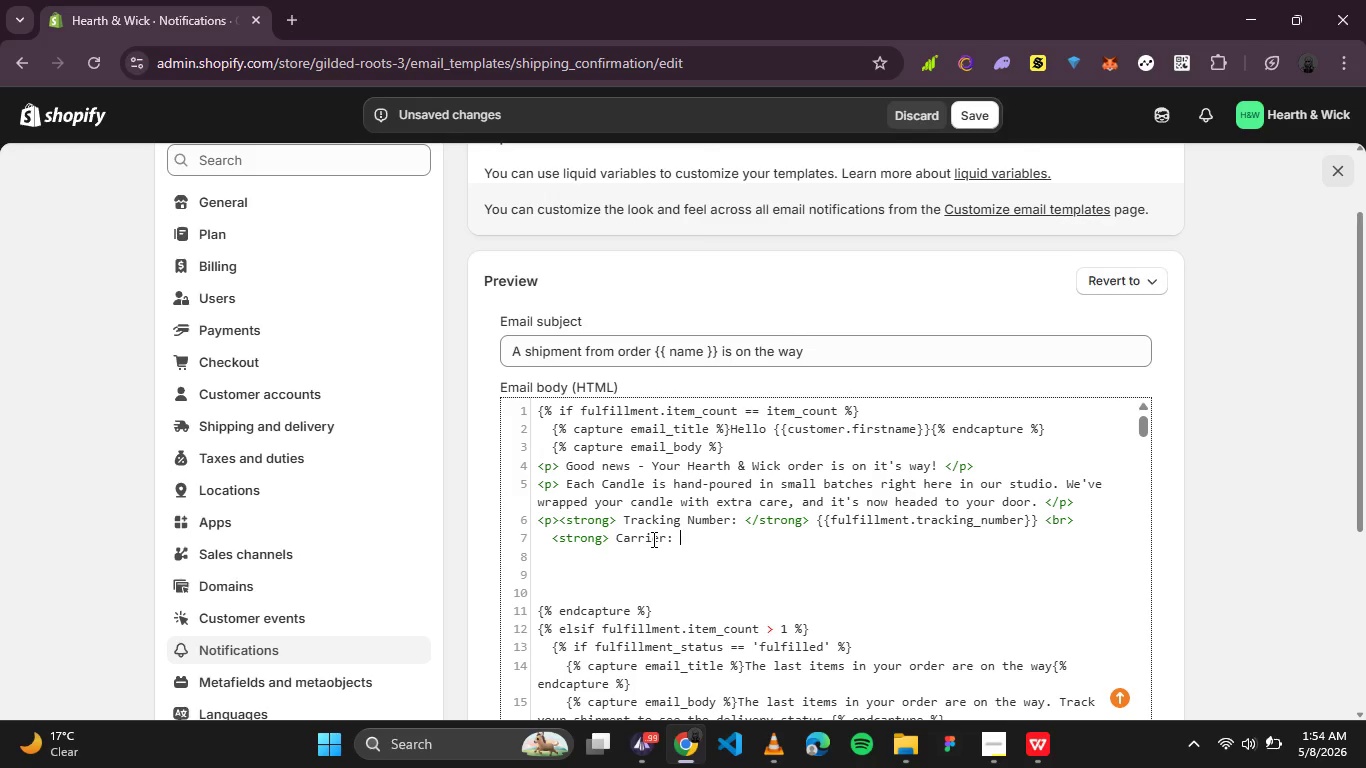 
key(Space)
 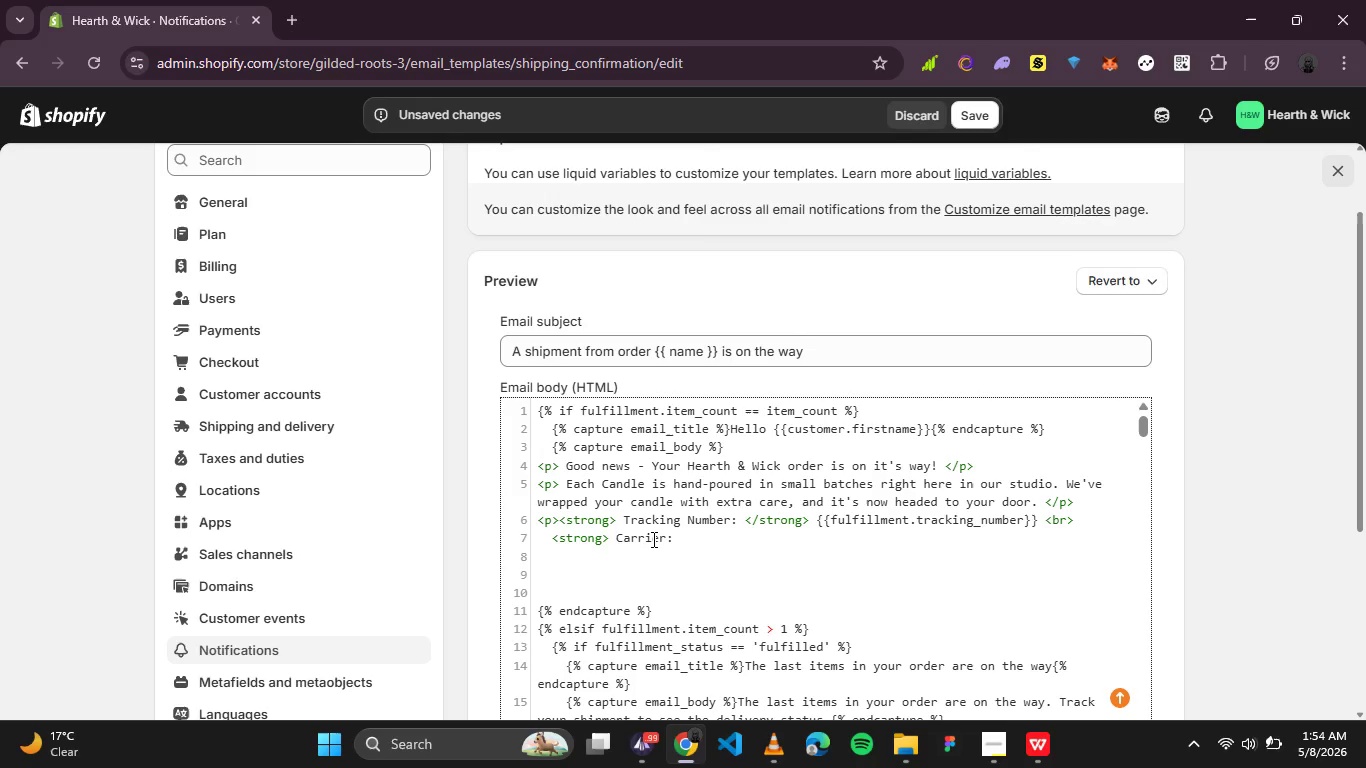 
type(</strong>)
 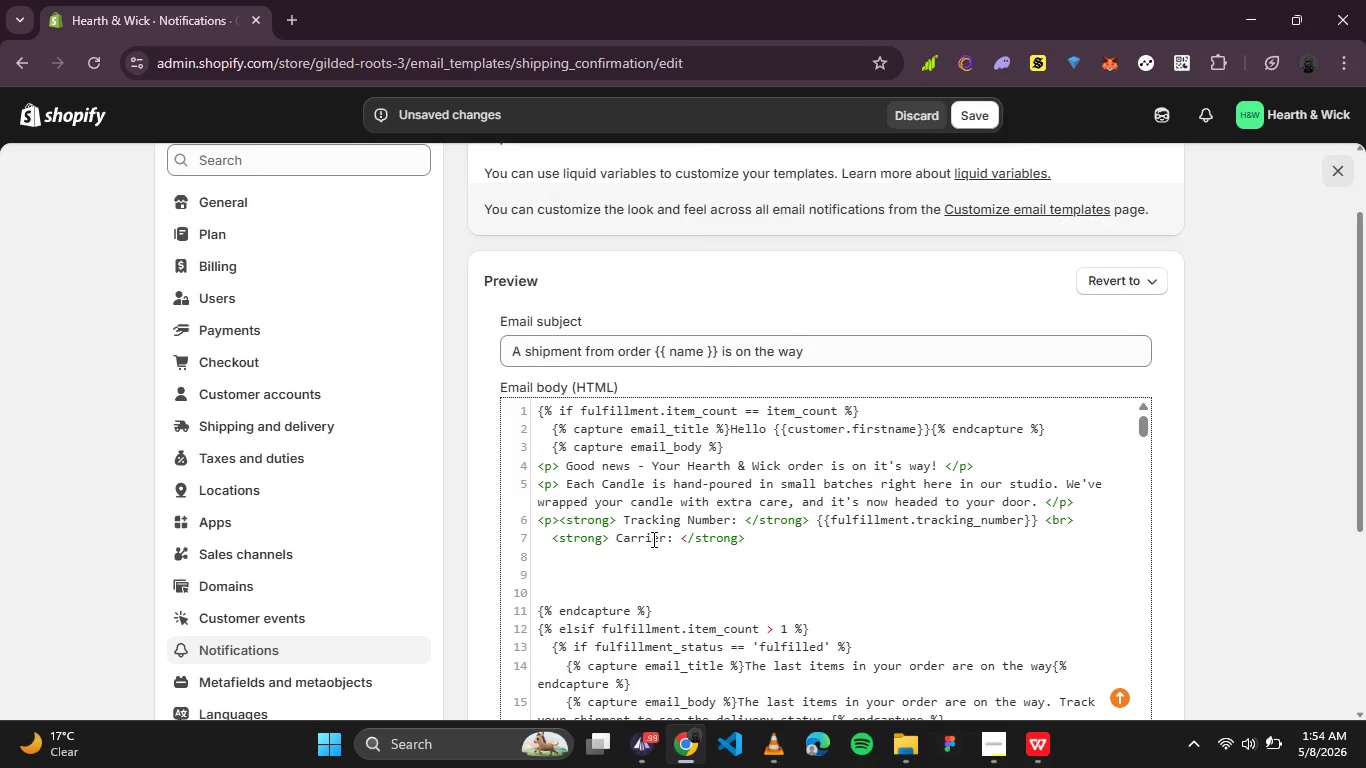 
key(Shift+Space)
 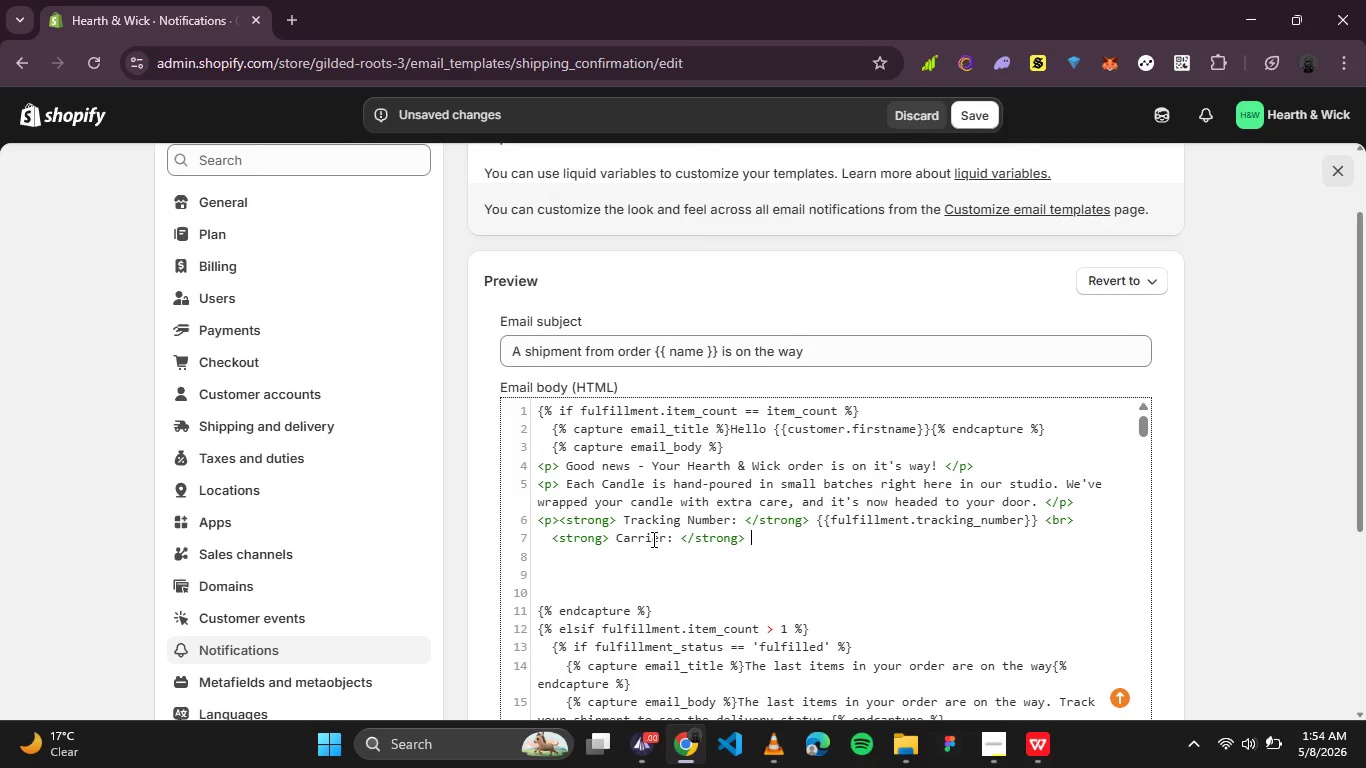 
key(Shift+BracketLeft)
 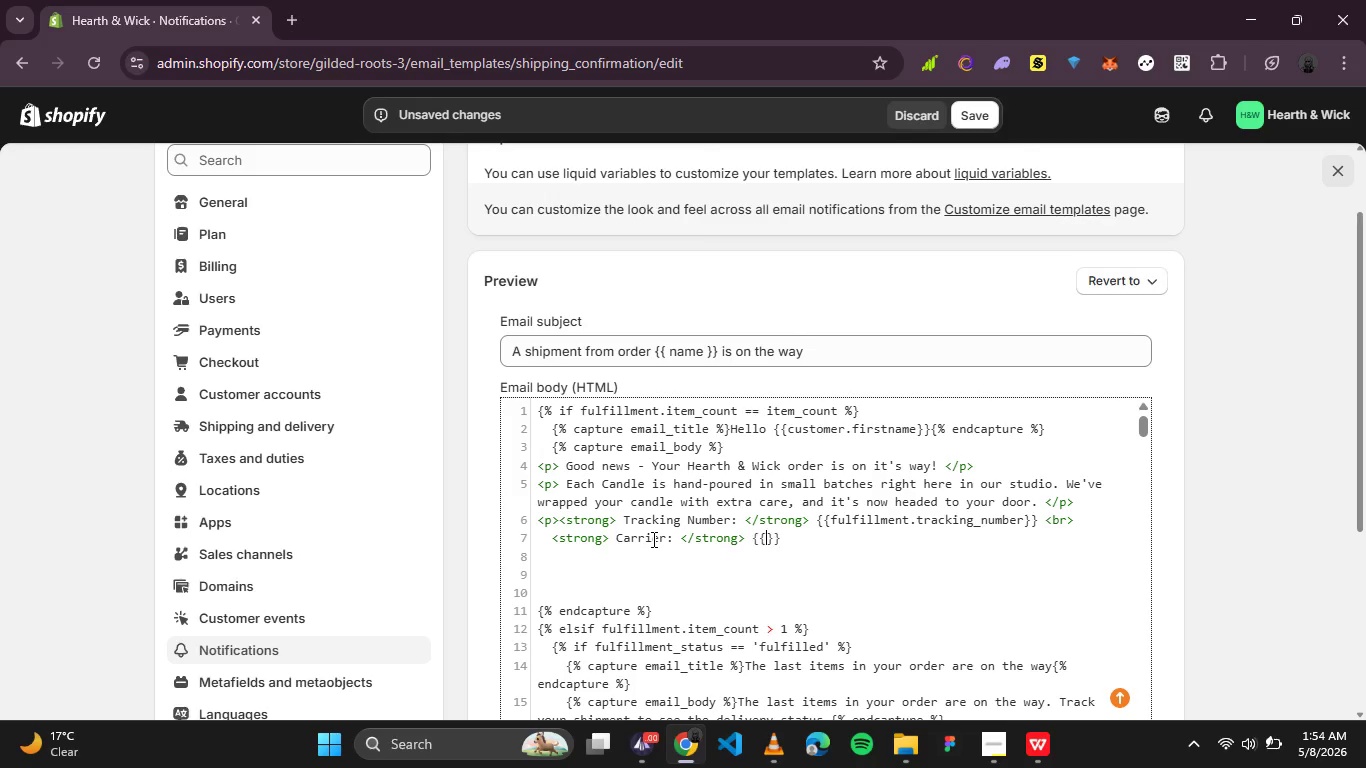 
key(Shift+BracketLeft)
 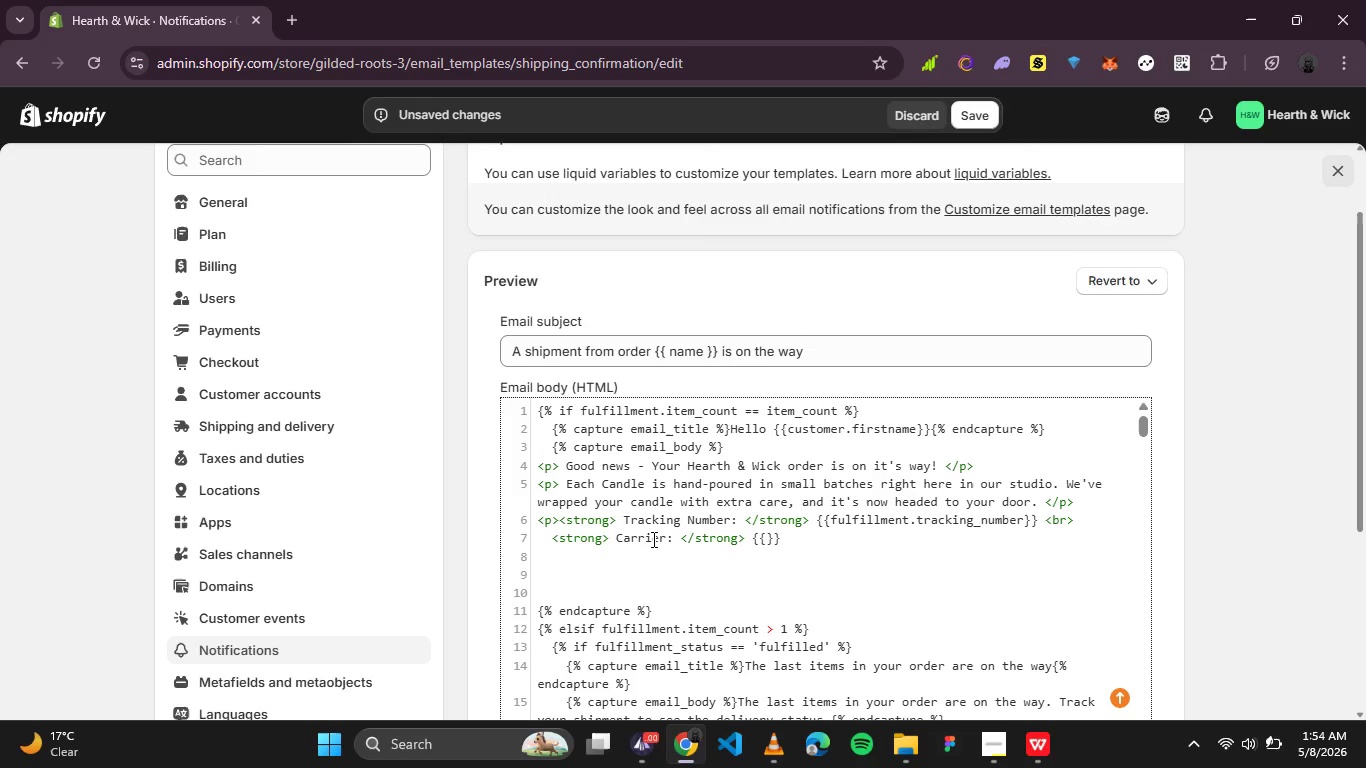 
type(fulfillment)
 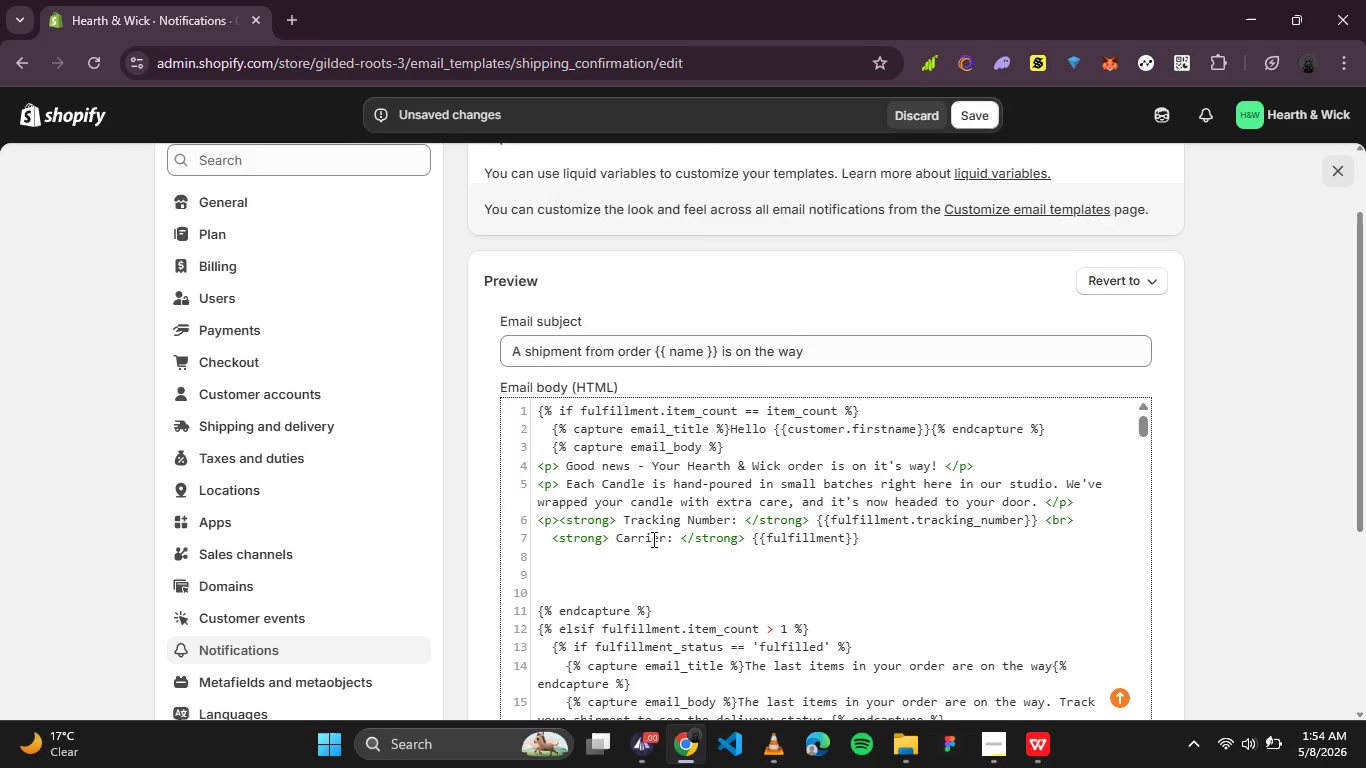 
wait(7.38)
 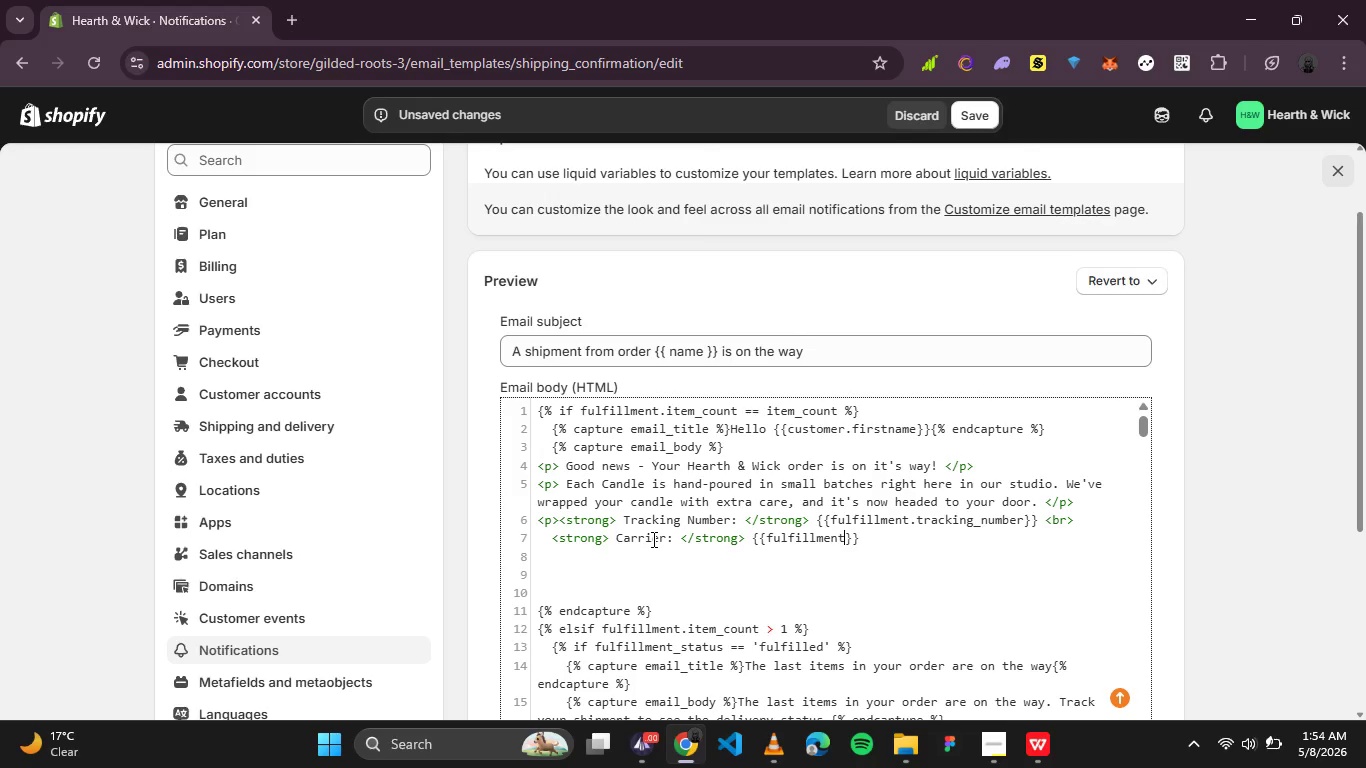 
type(.carrier)
 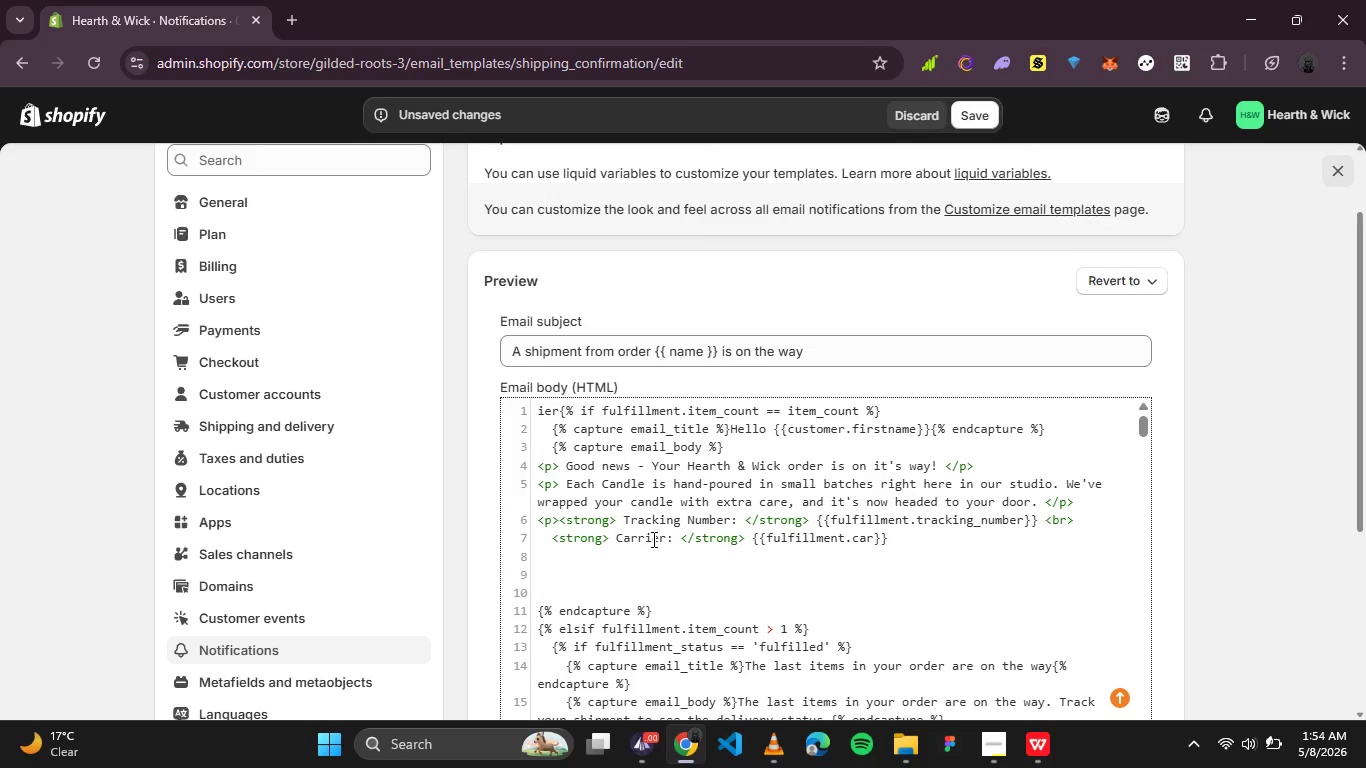 
key(Backspace)
 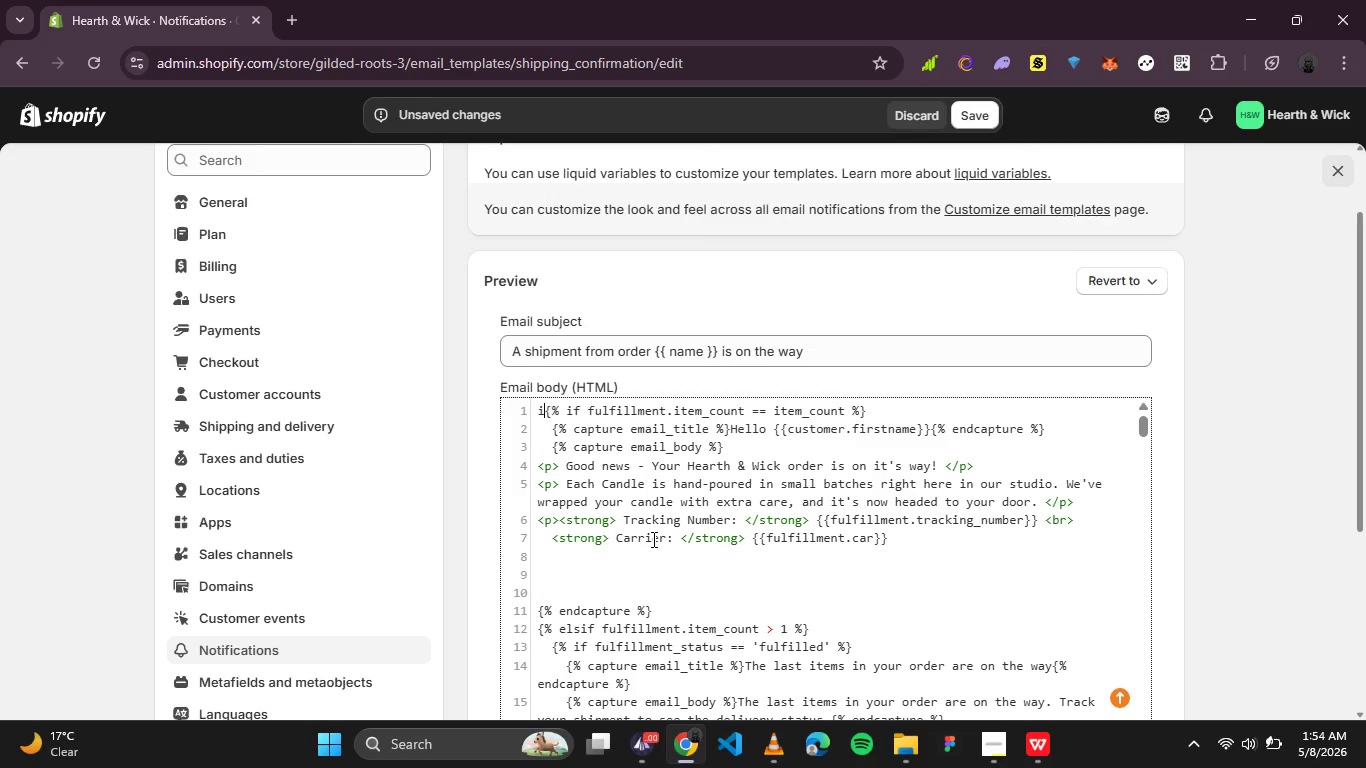 
key(Backspace)
 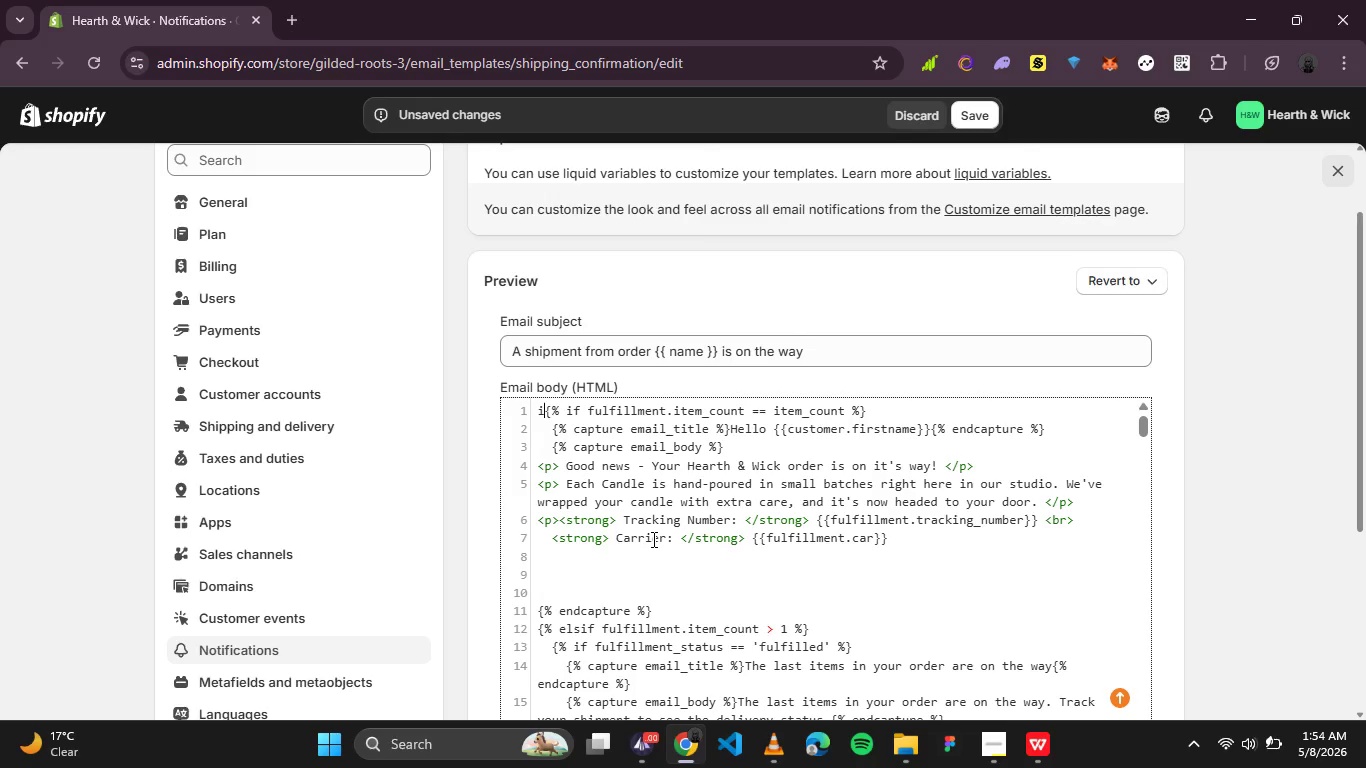 
key(Backspace)
 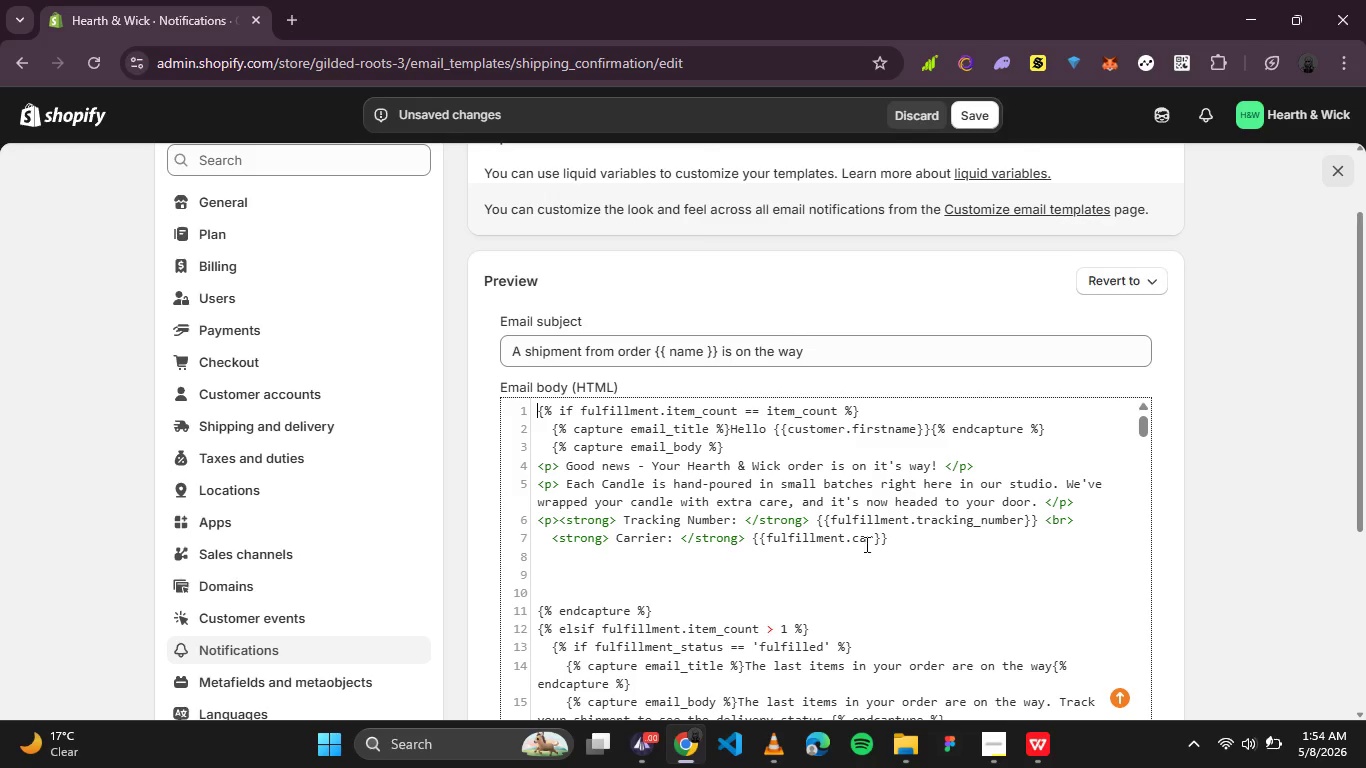 
left_click([869, 537])
 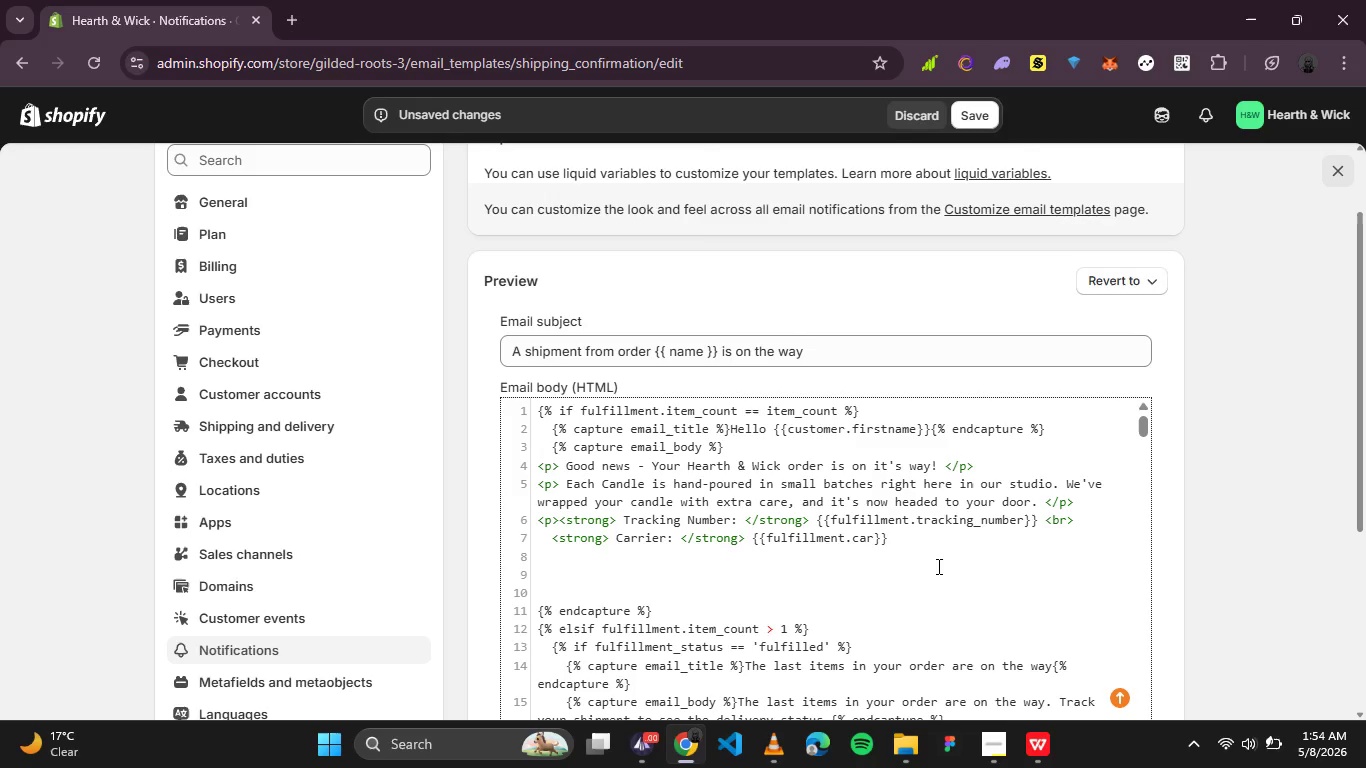 
key(R)
 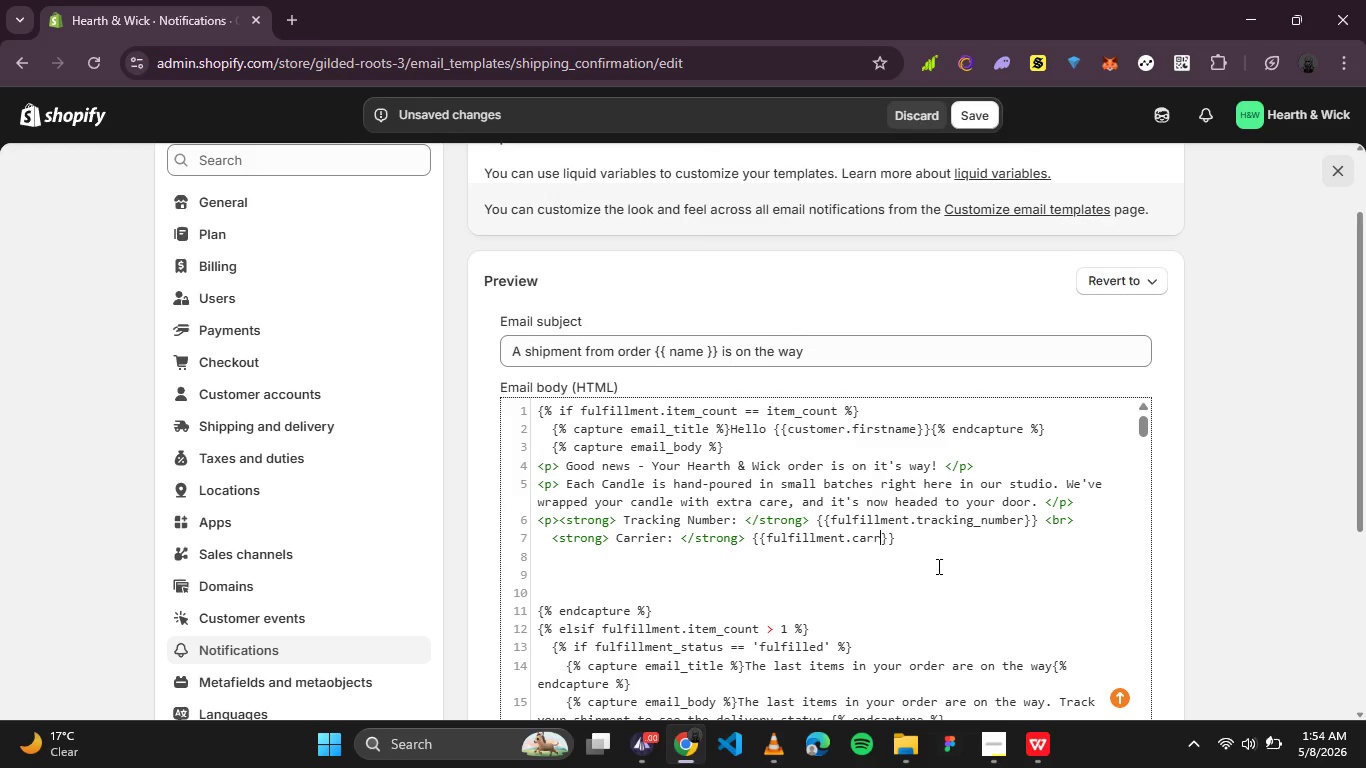 
key(ArrowRight)
 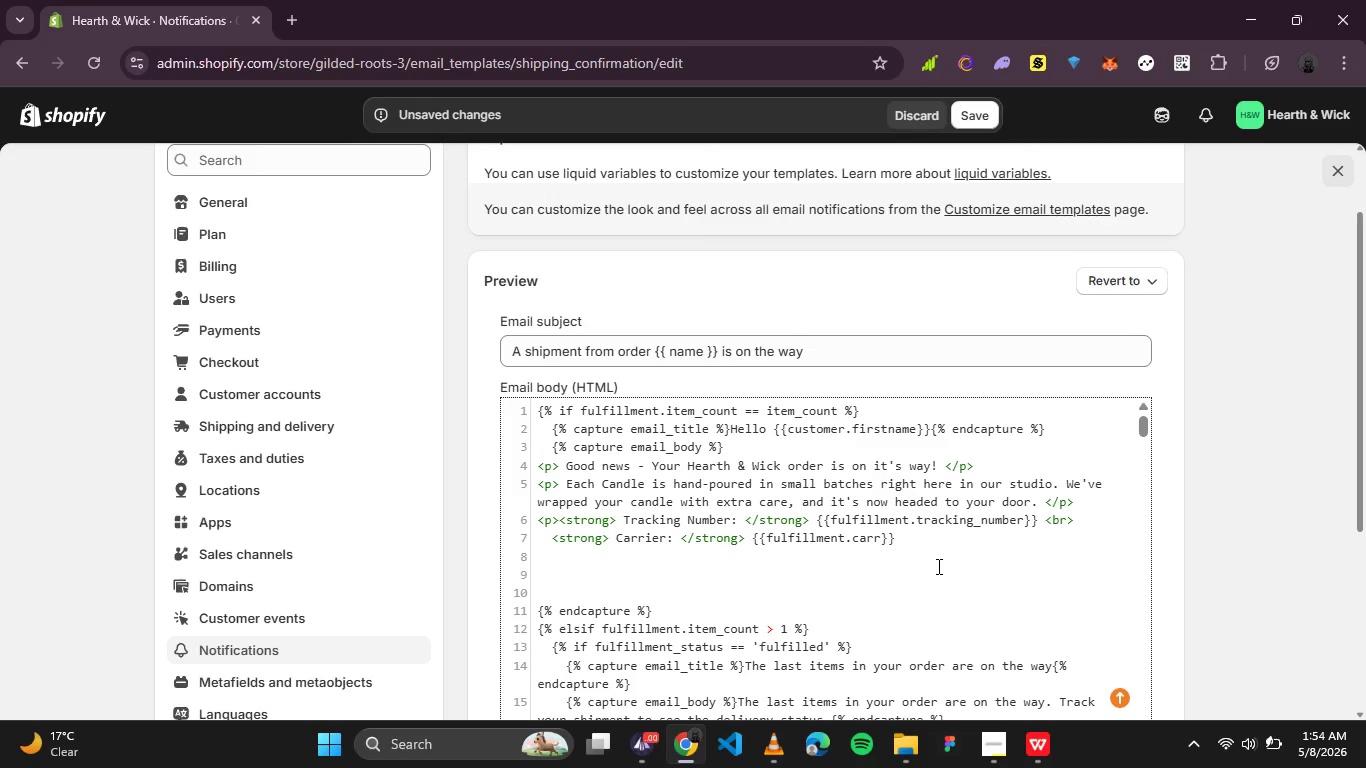 
type(ier)
 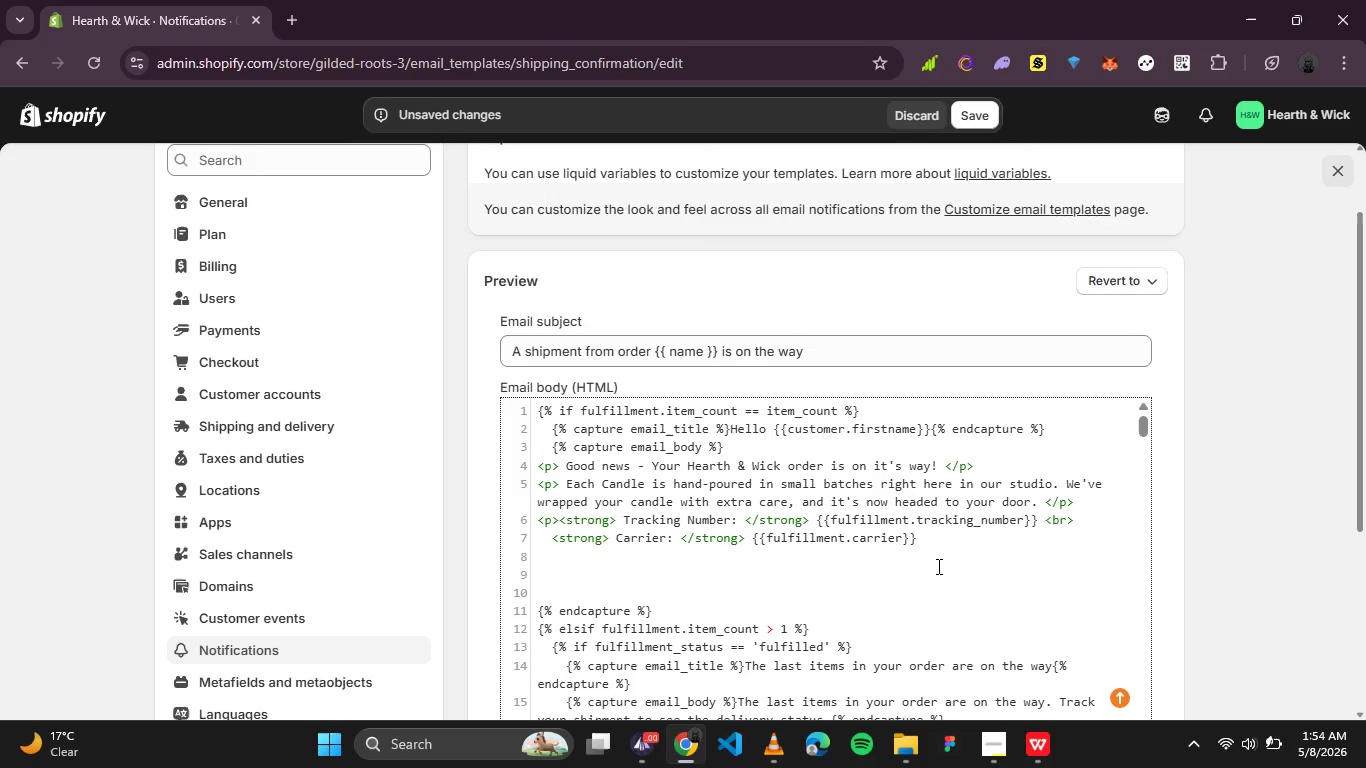 
wait(7.76)
 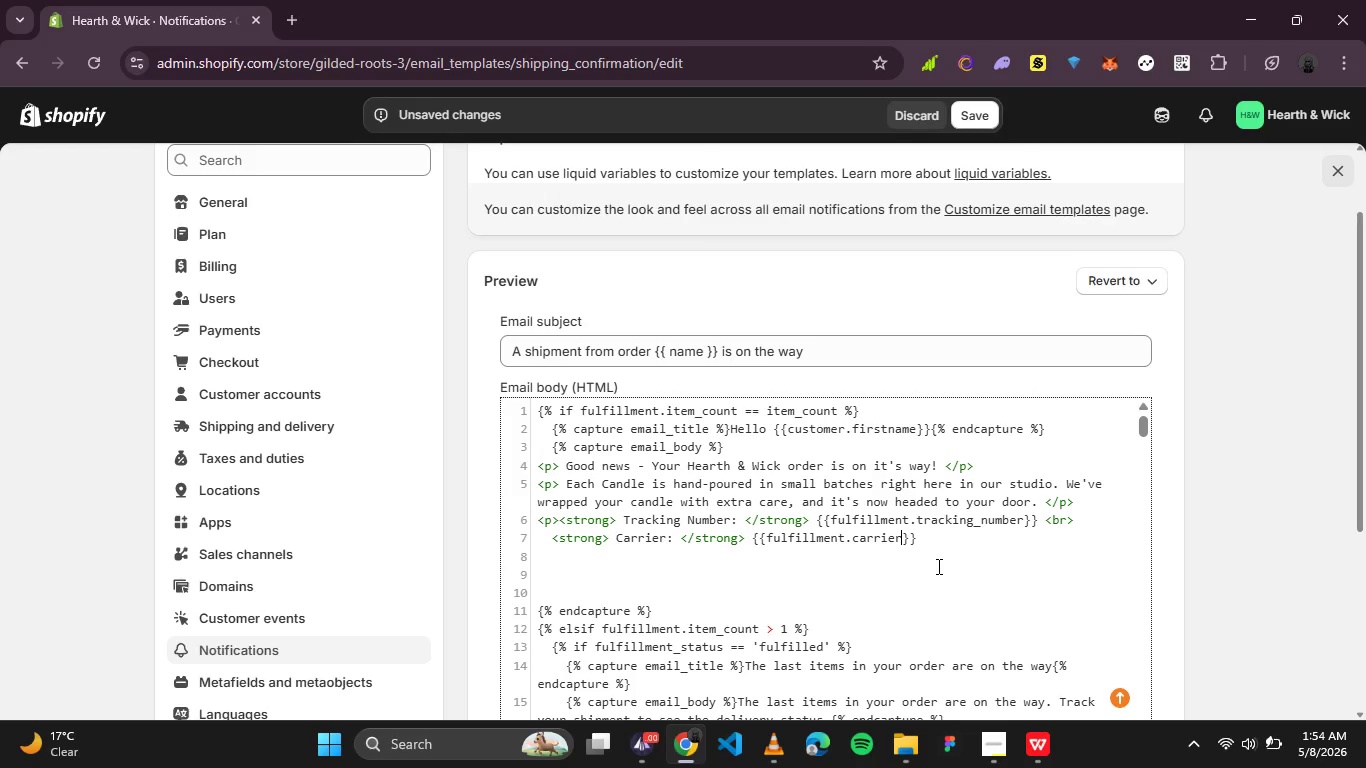 
left_click([939, 546])
 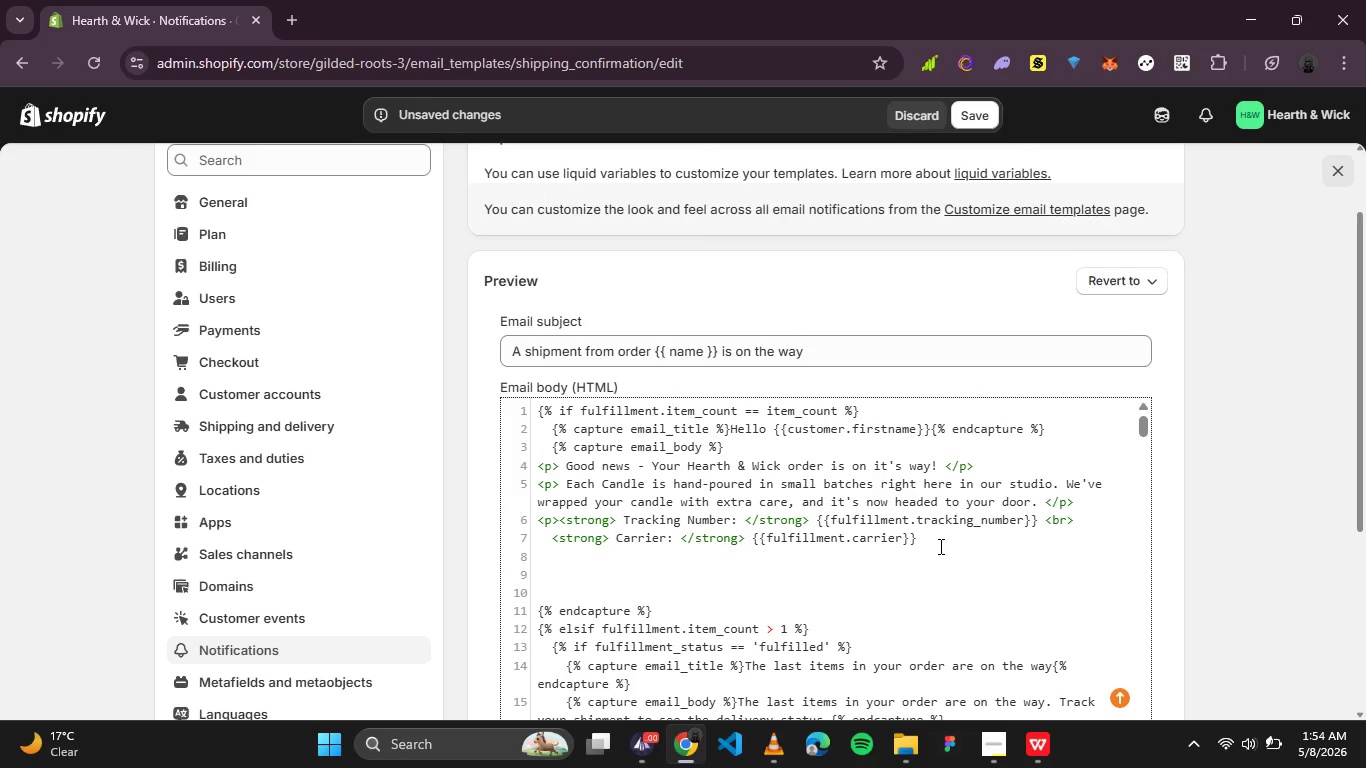 
type( <br>)
 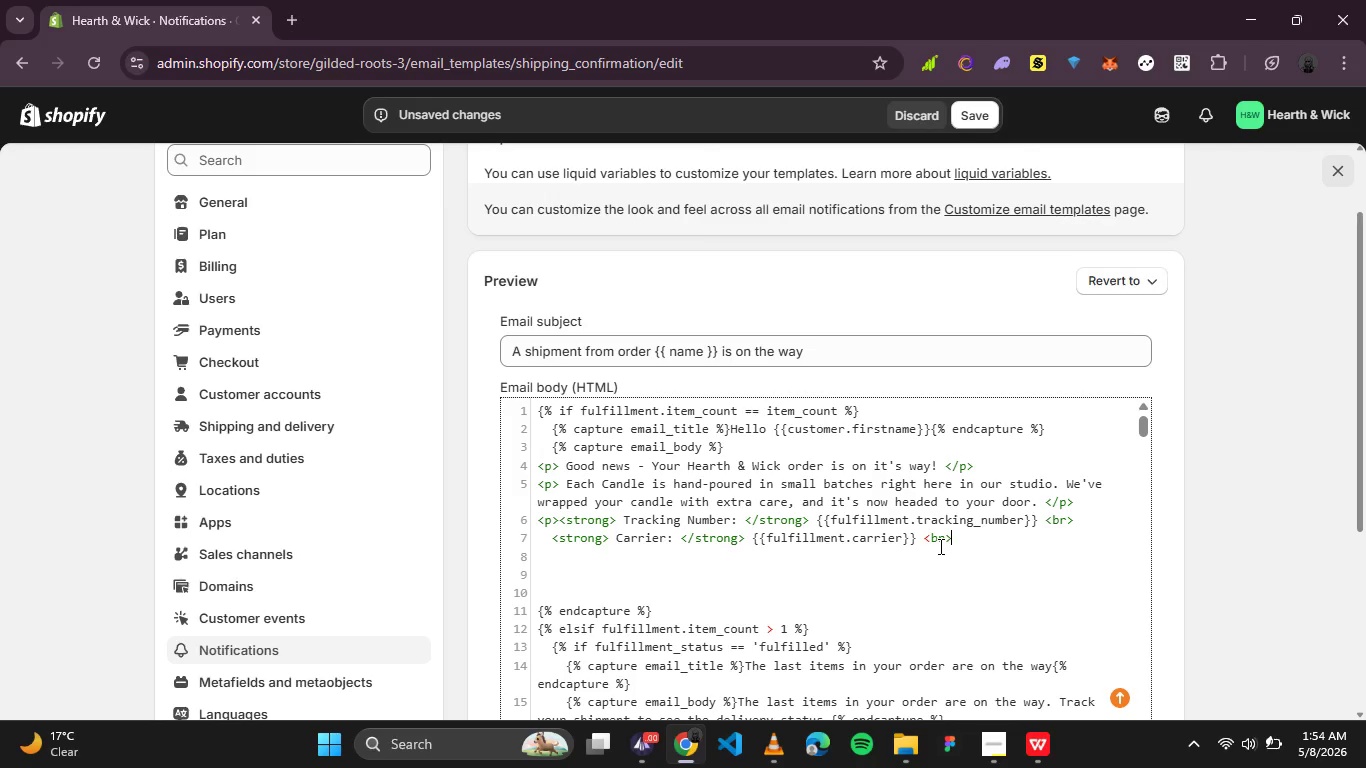 
key(Shift+Enter)
 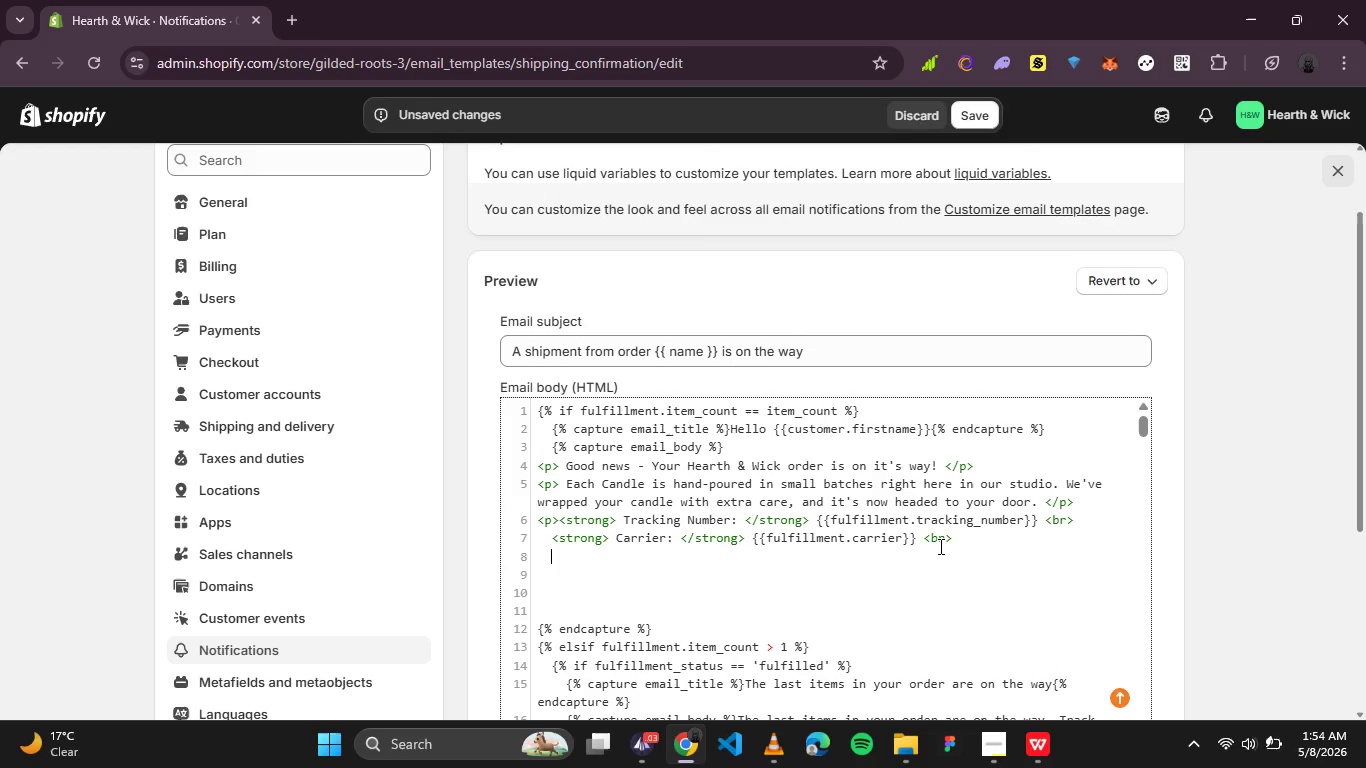 
key(Shift+Comma)
 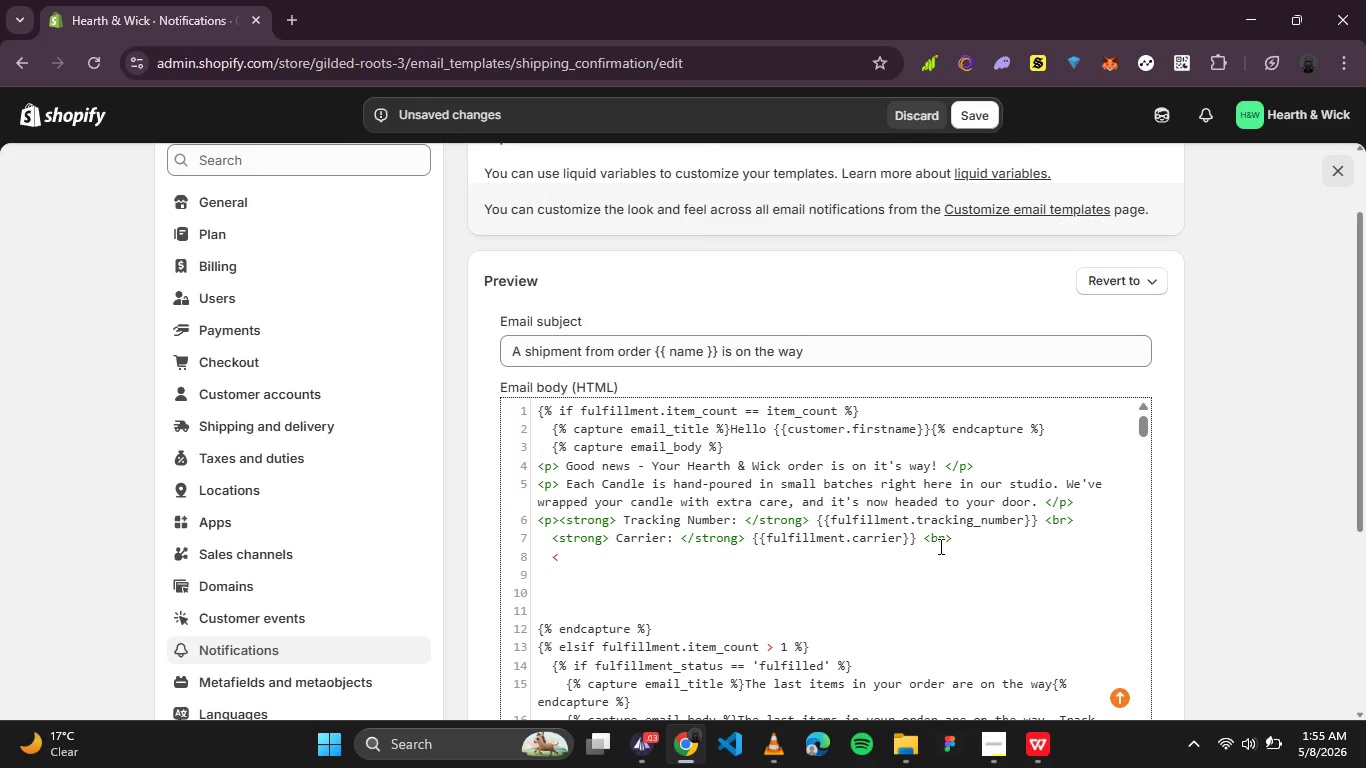 
key(Shift+Period)
 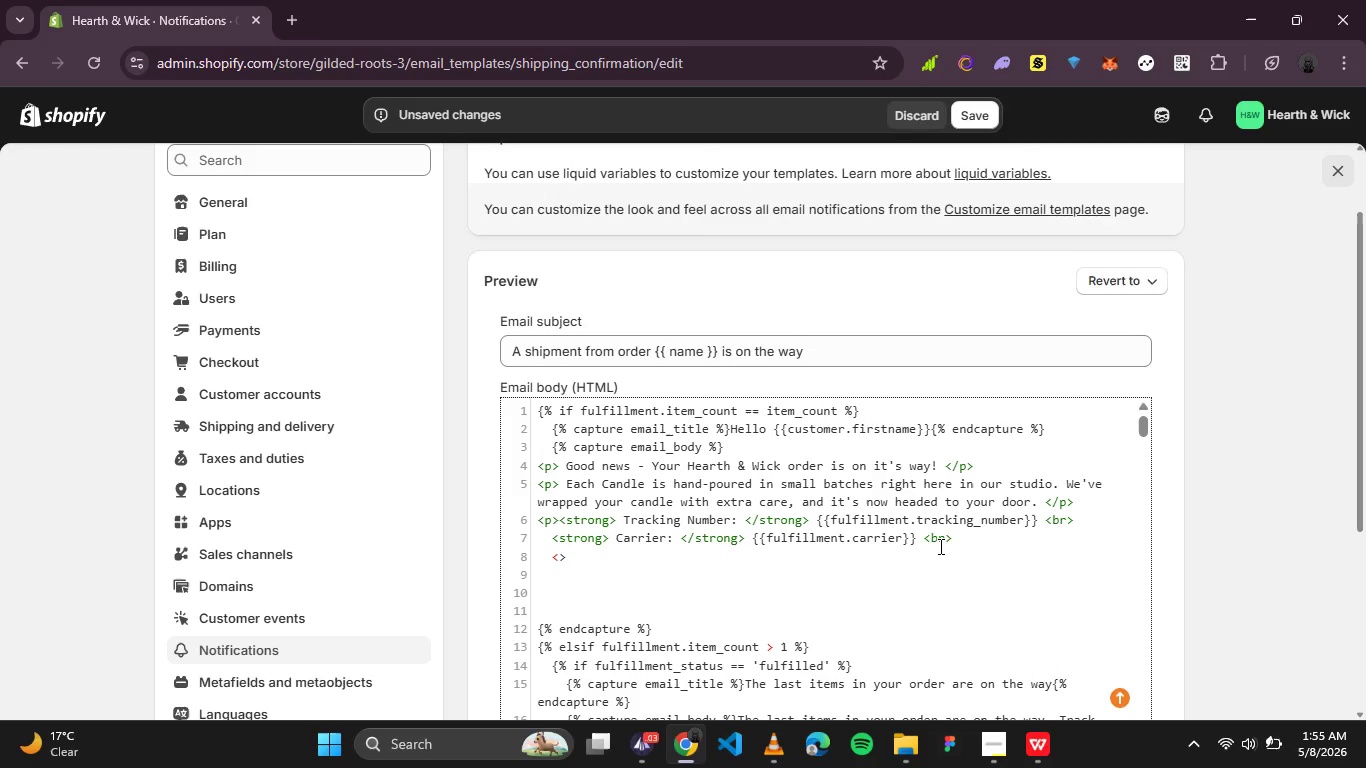 
key(ArrowLeft)
 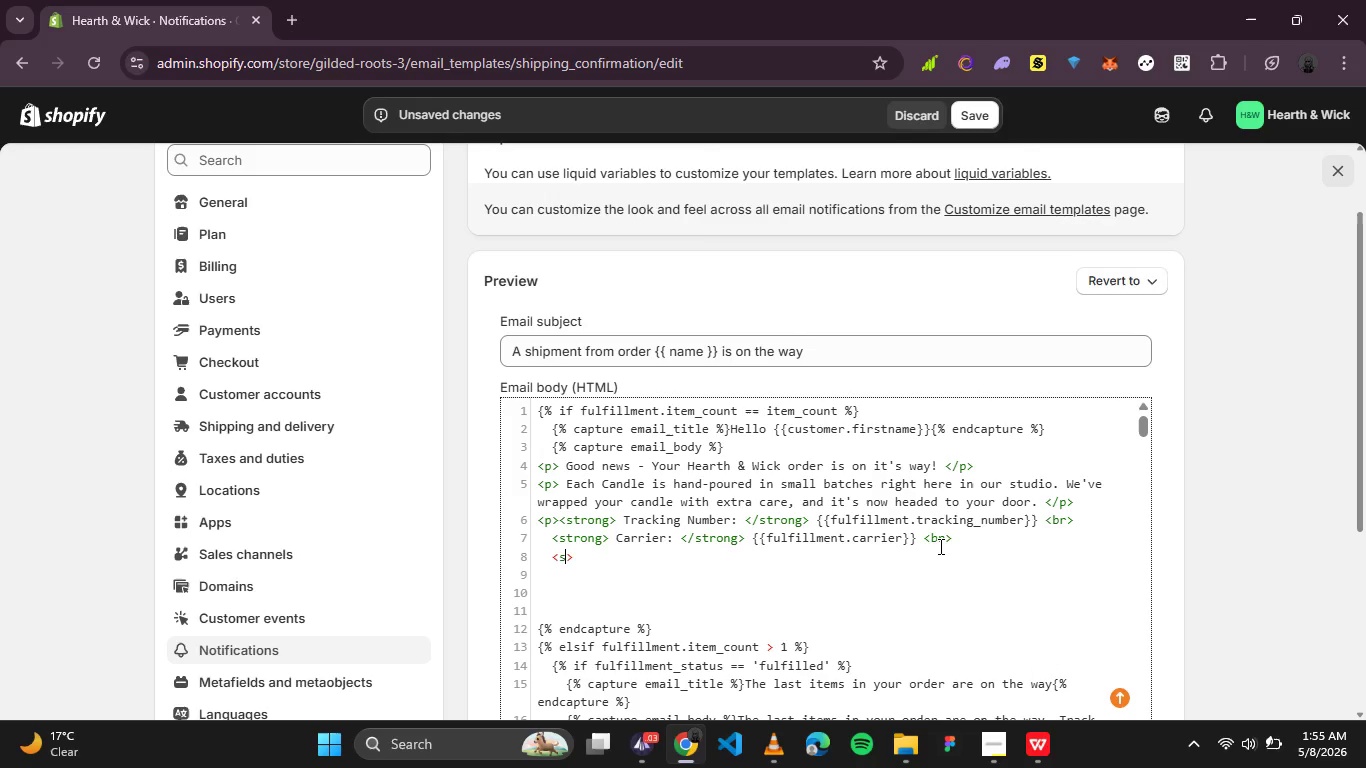 
type(strong)
 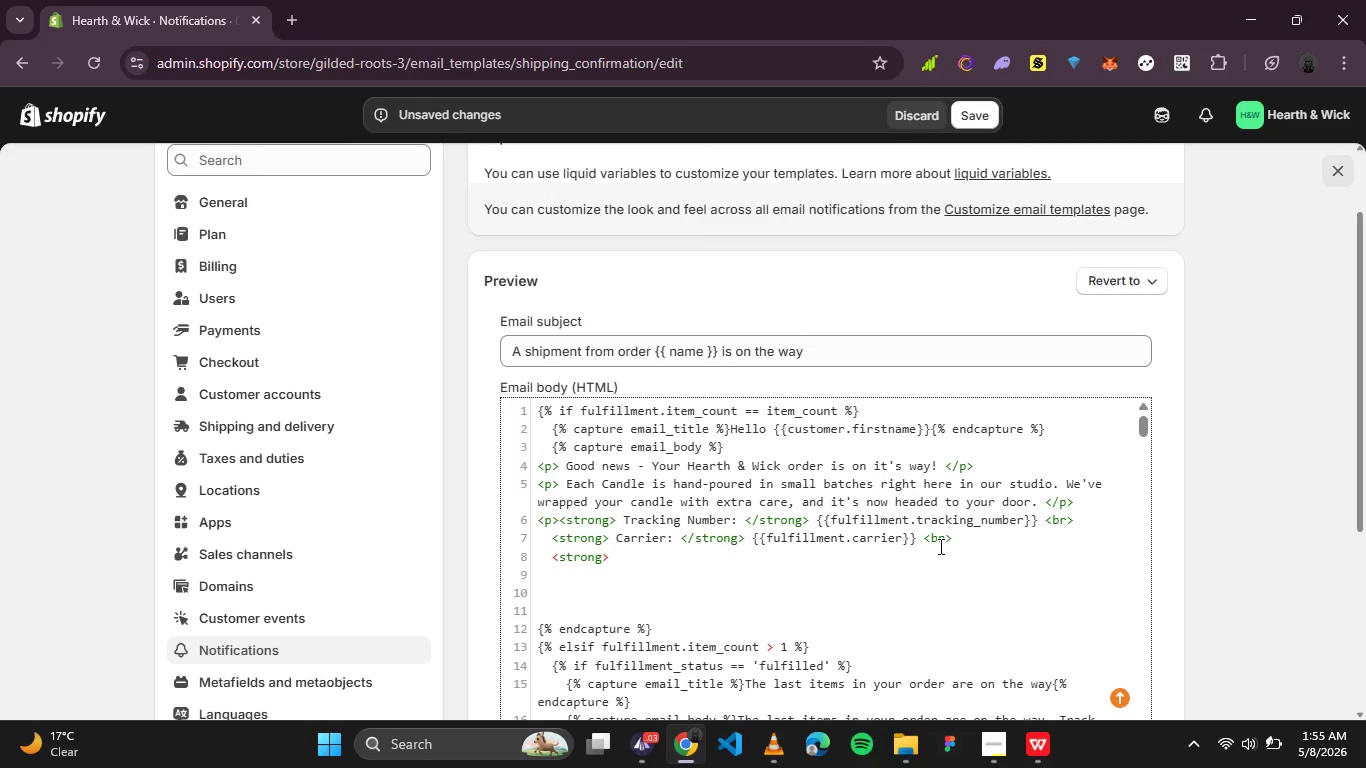 
key(ArrowRight)
 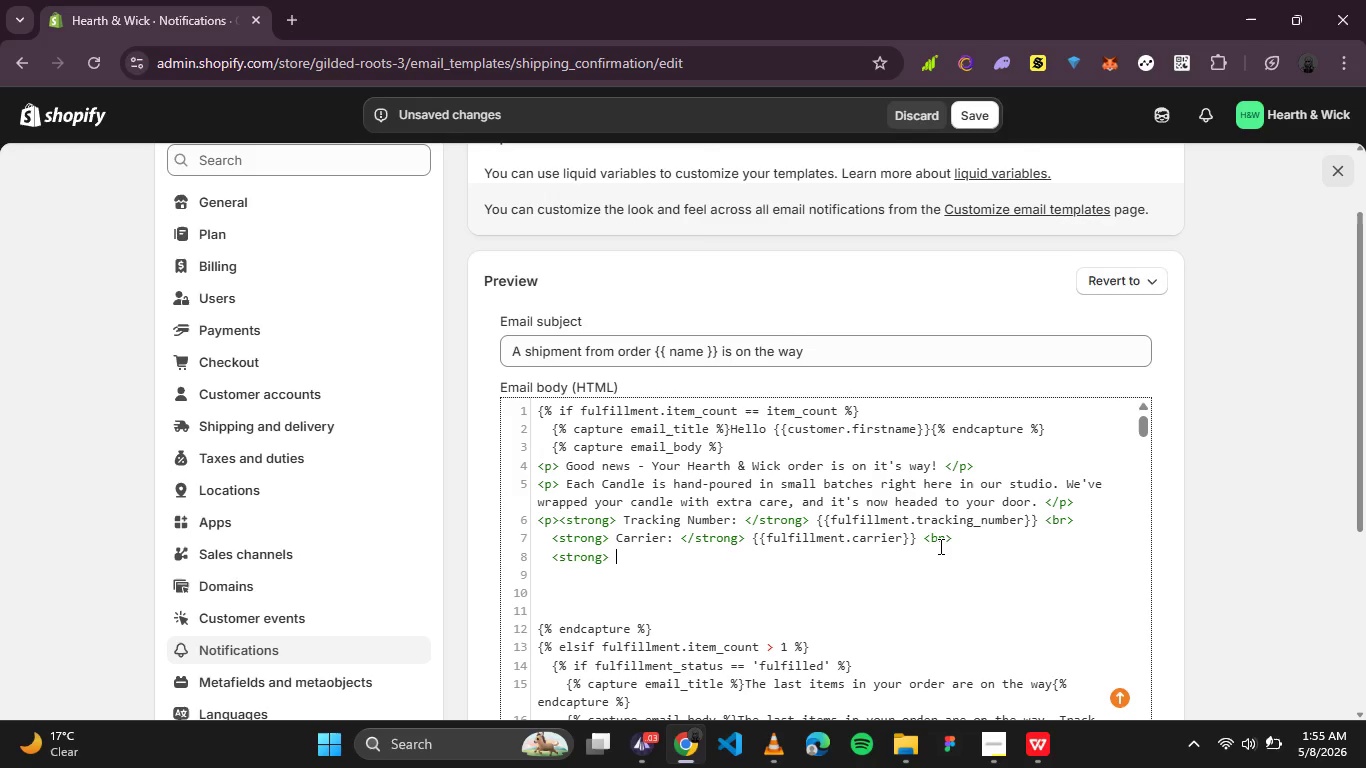 
key(Space)
 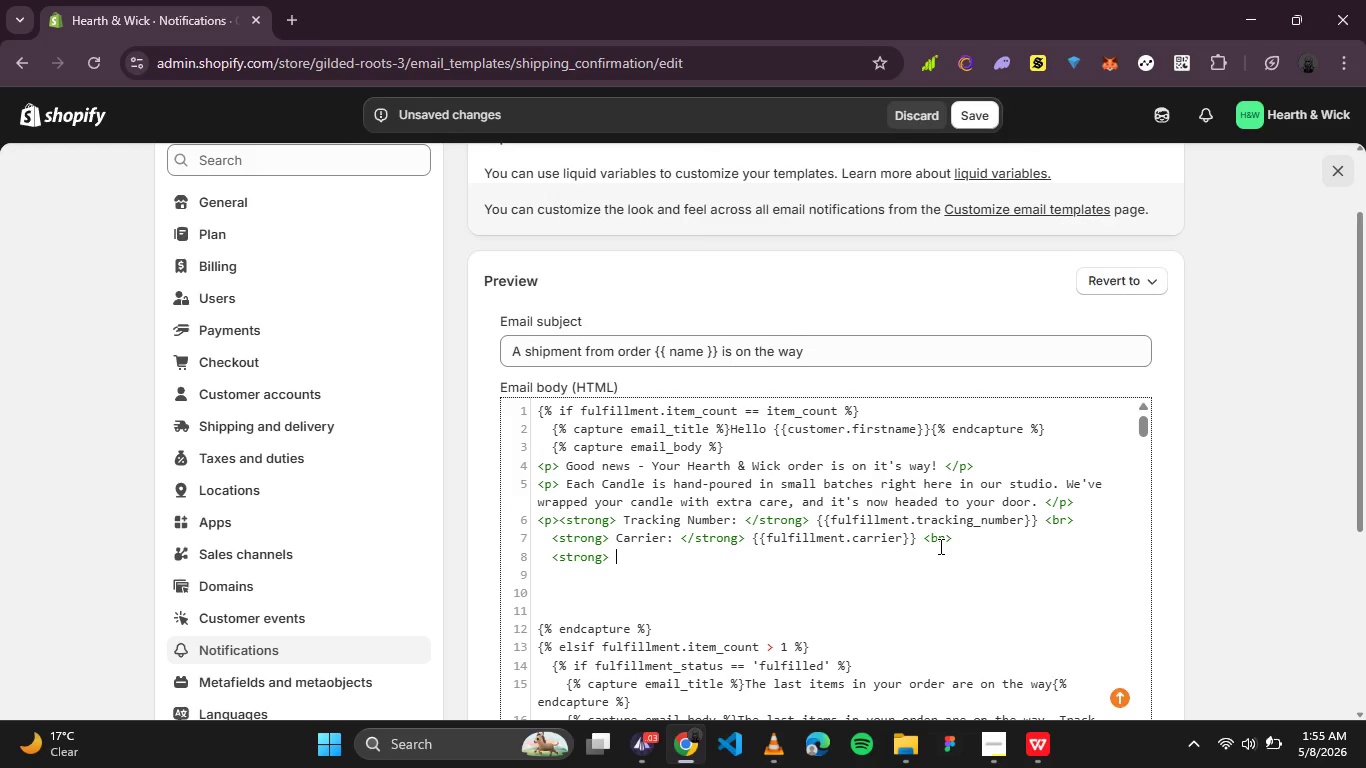 
wait(6.23)
 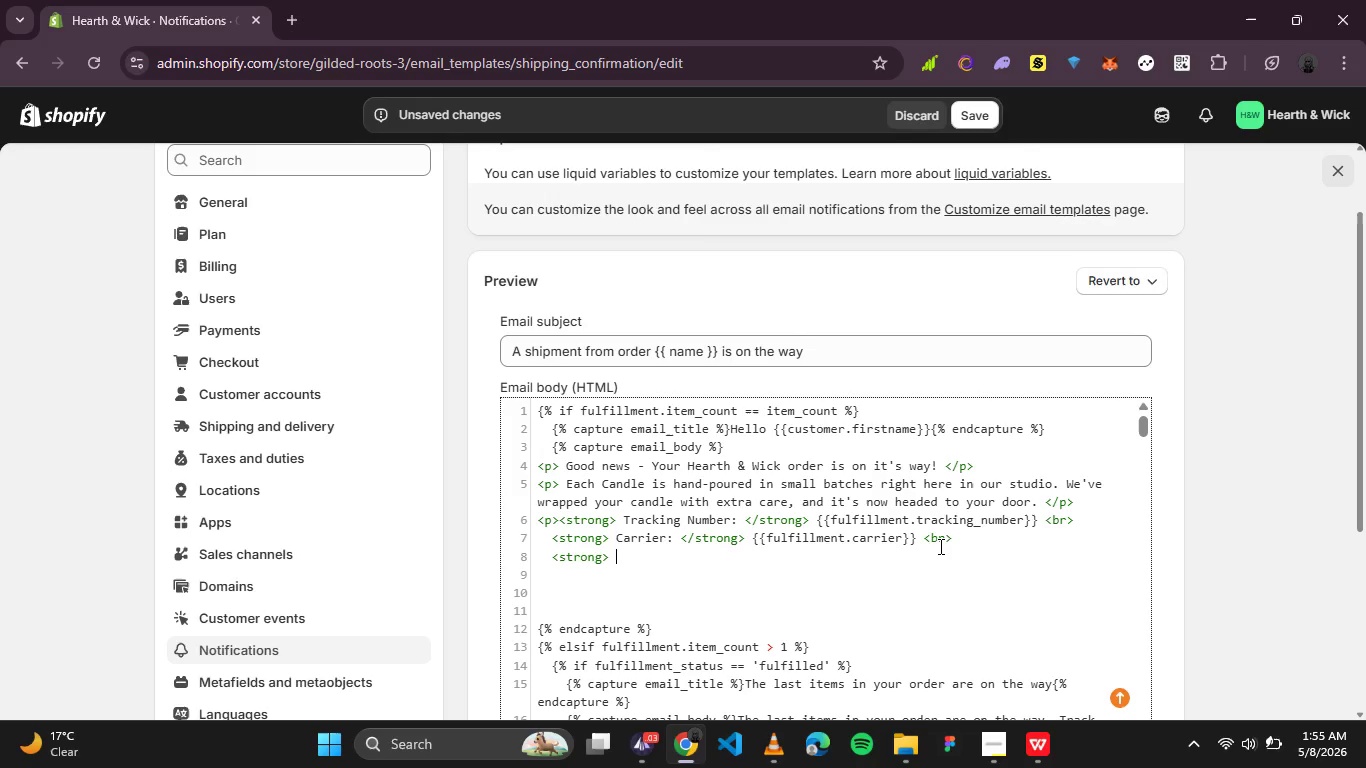 
type(Track your ordr)
key(Backspace)
type(er)
 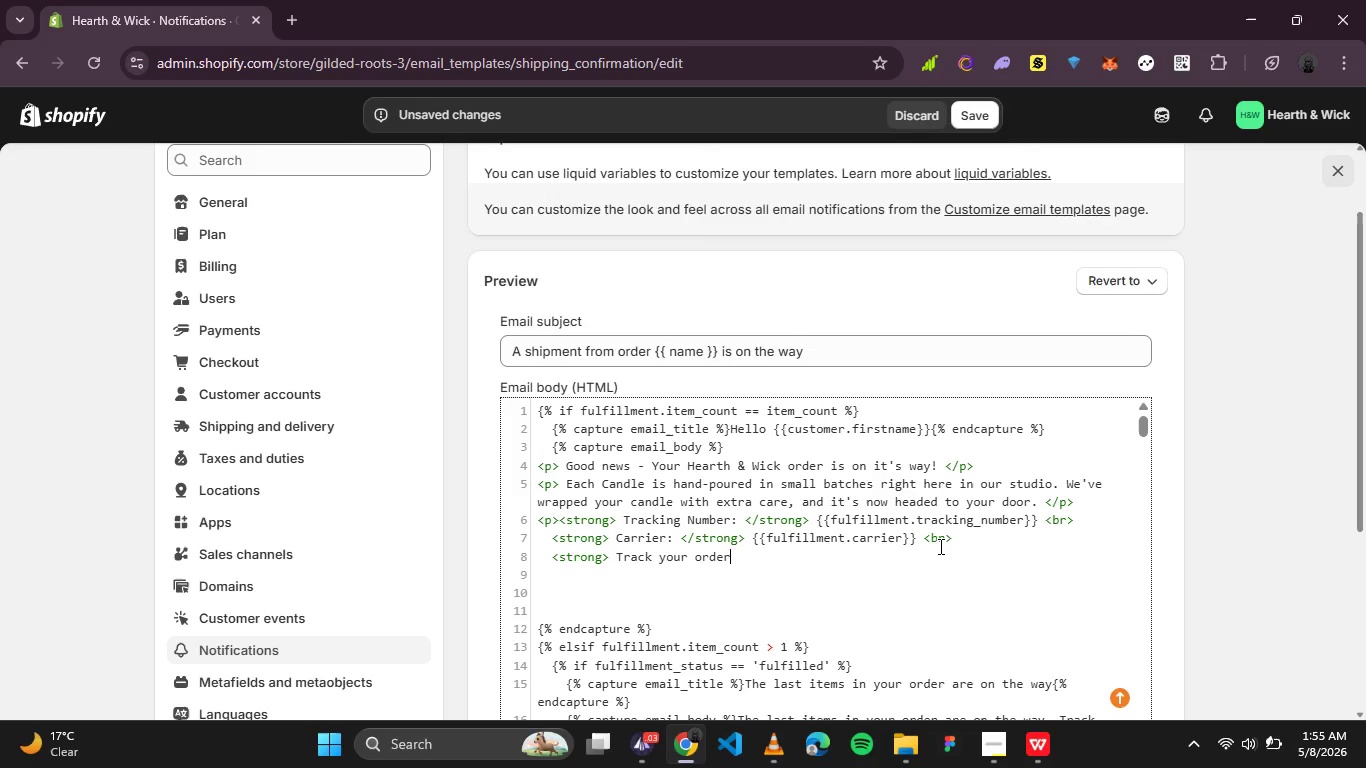 
type( here: )
 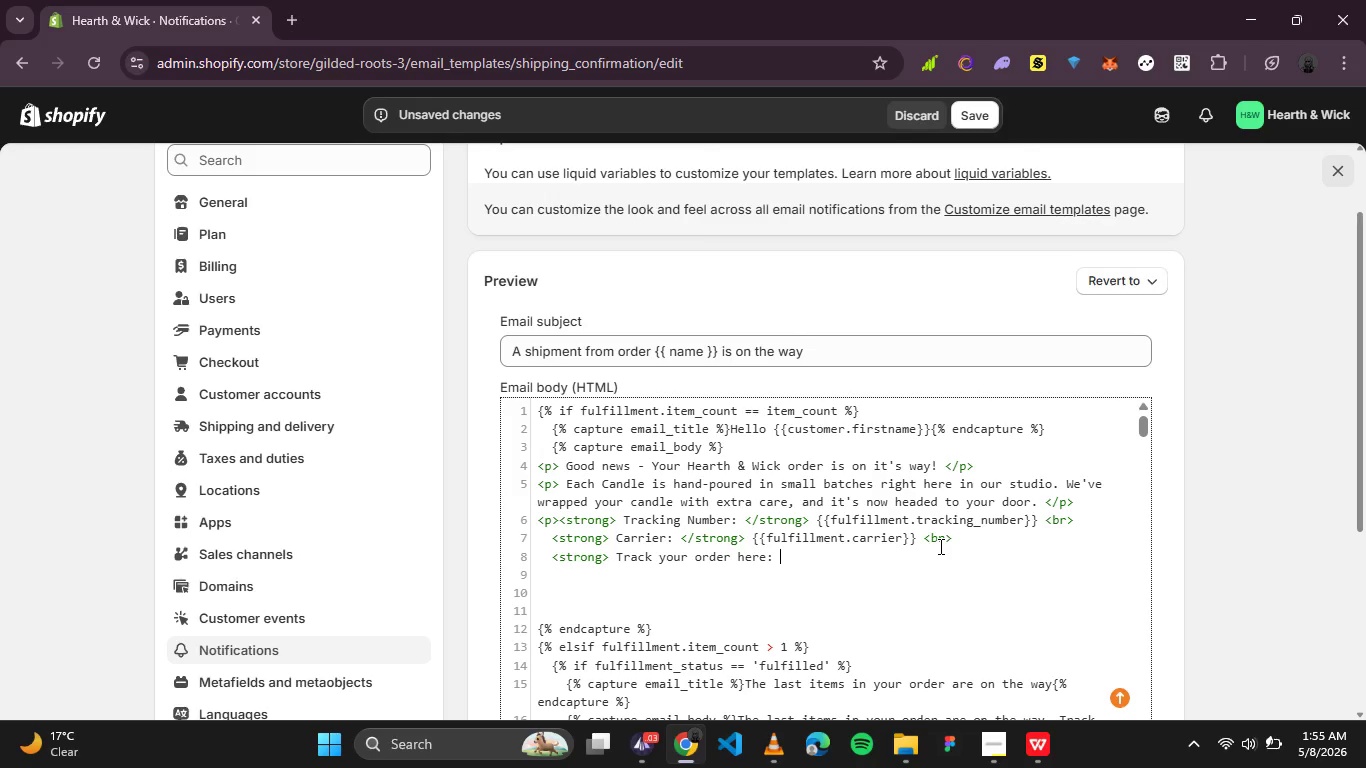 
wait(7.12)
 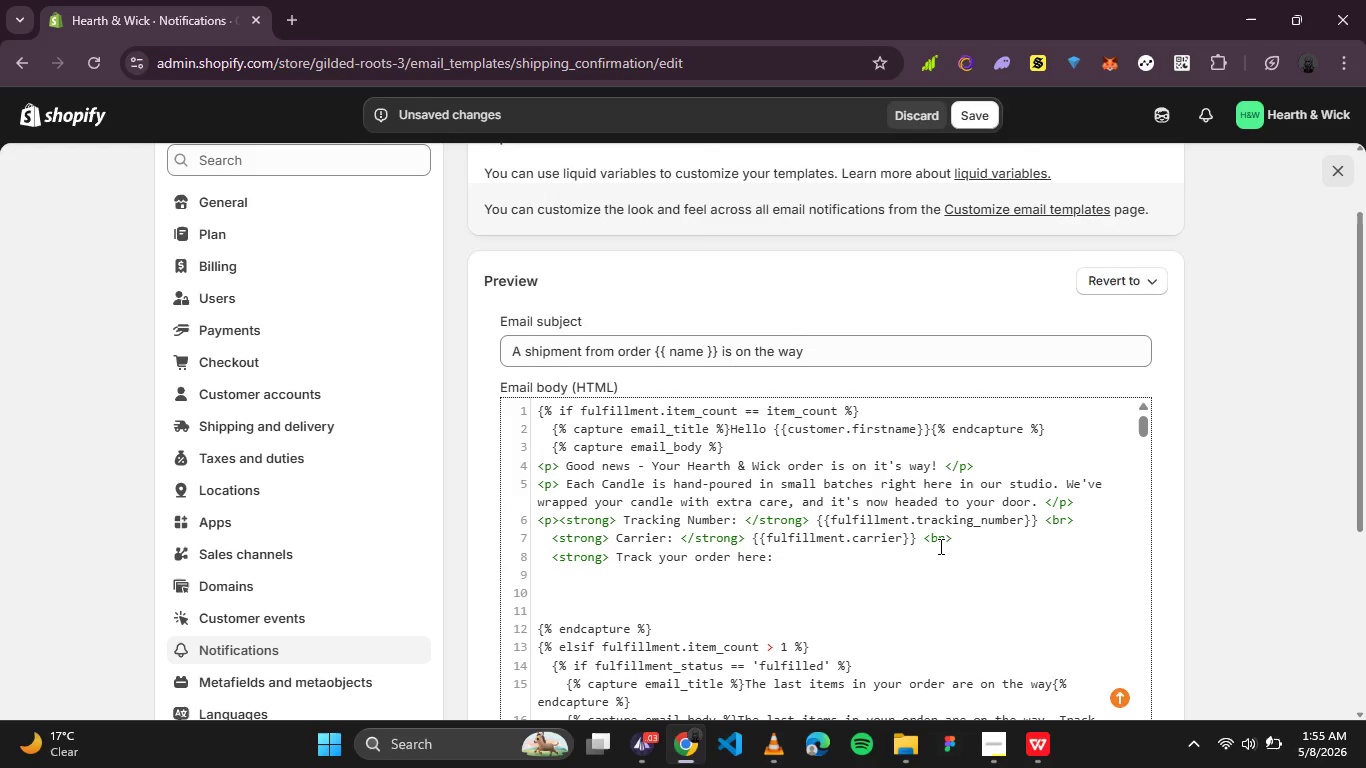 
type(</strong>)
 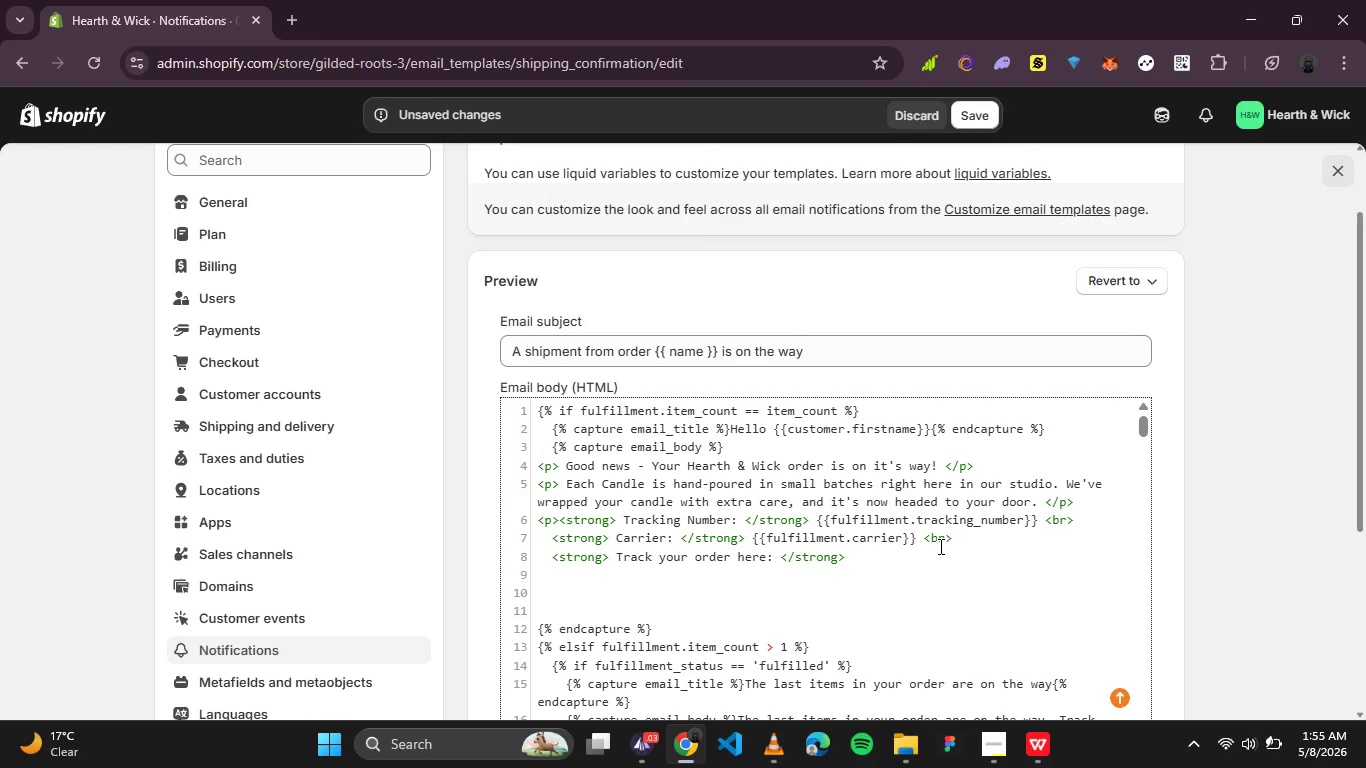 
key(Space)
 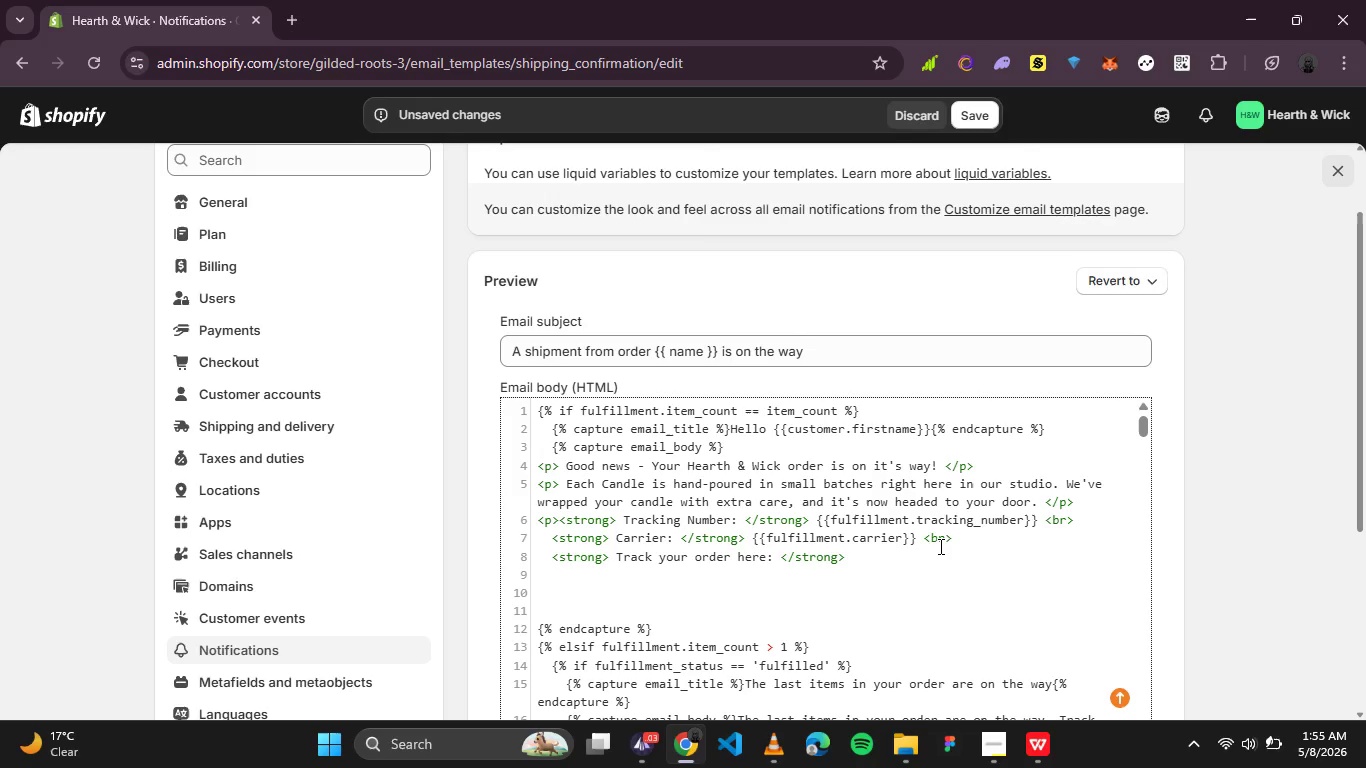 
type(<a href)
 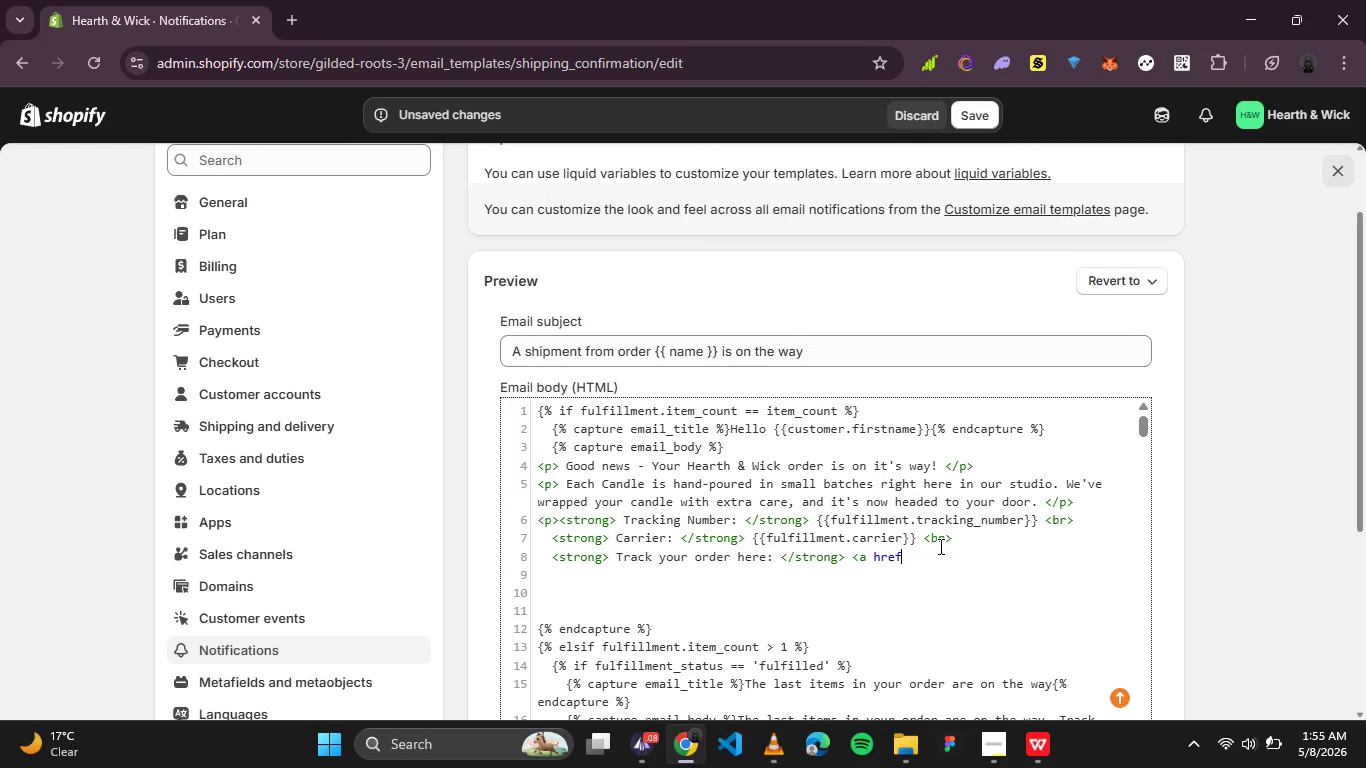 
key(Equal)
 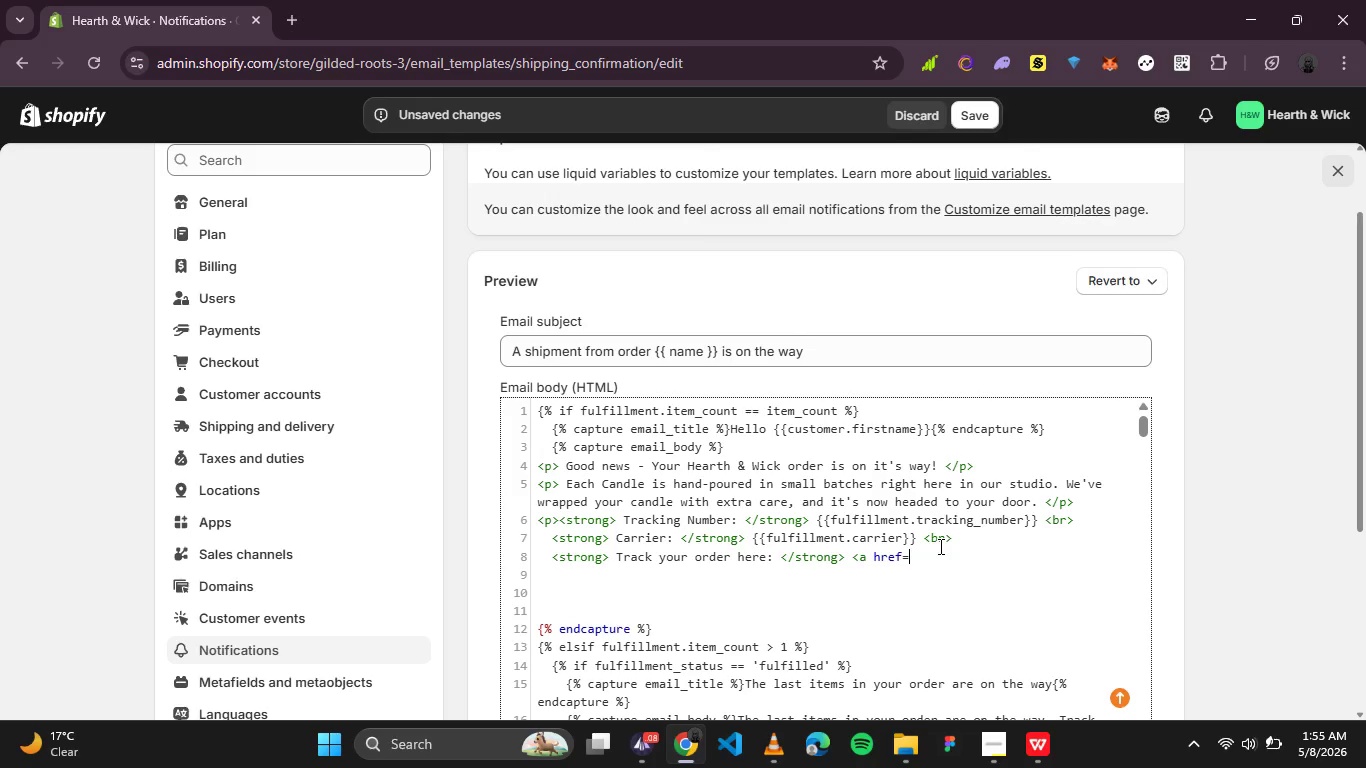 
key(Shift+Quote)
 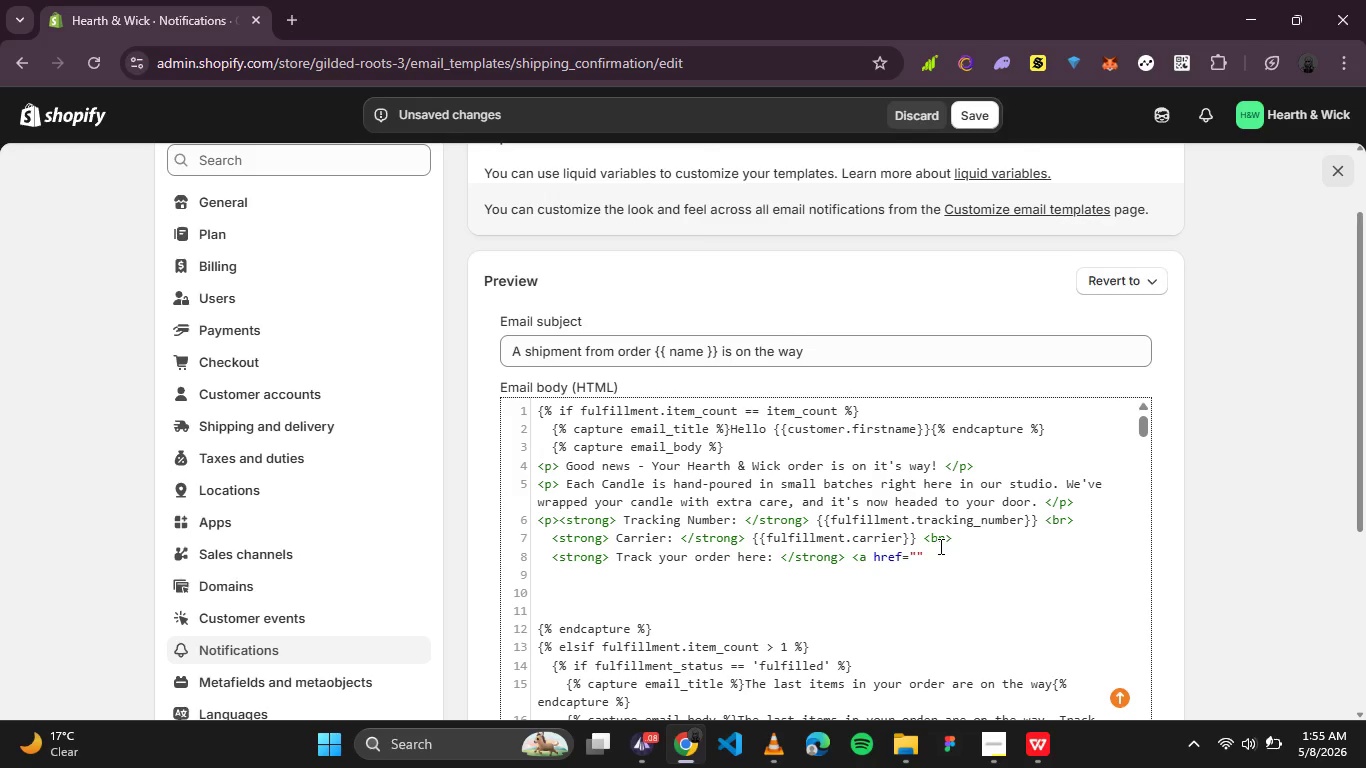 
key(Shift+BracketLeft)
 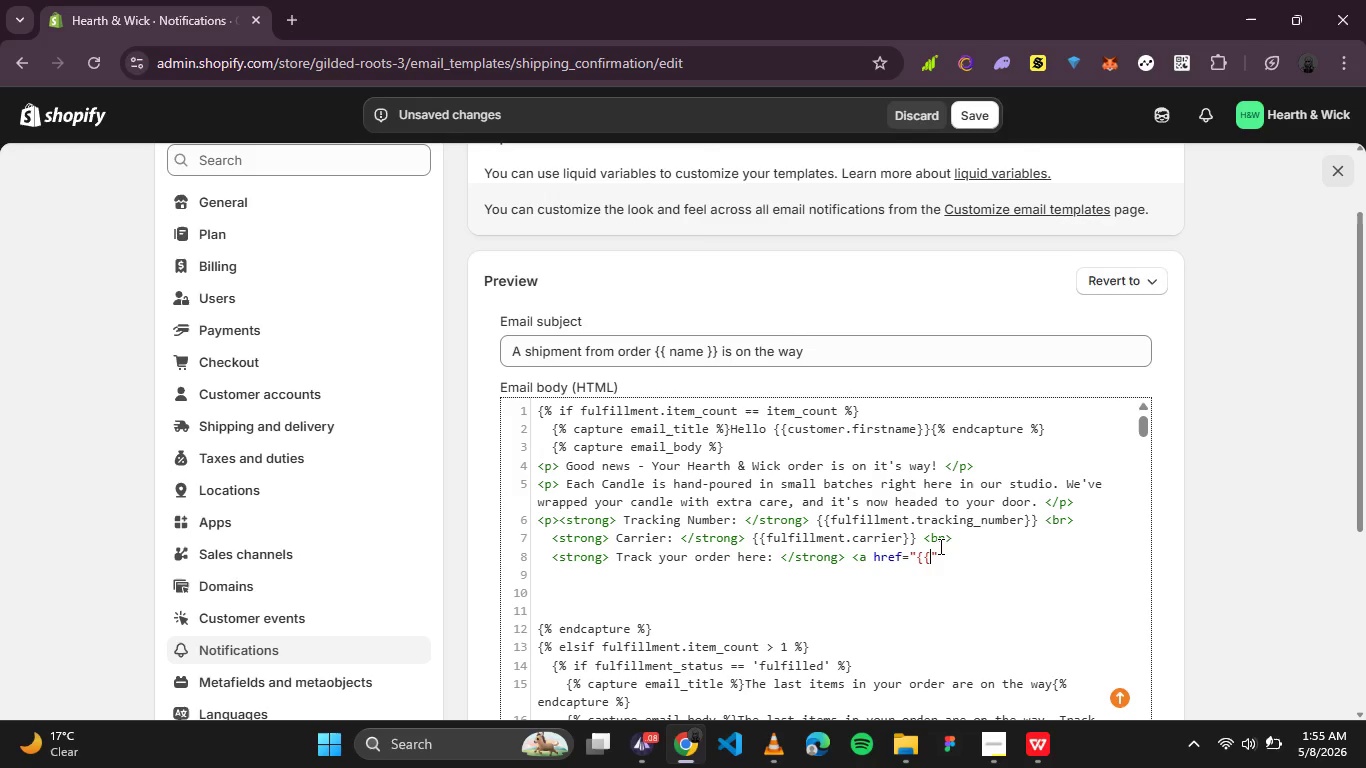 
key(Shift+BracketLeft)
 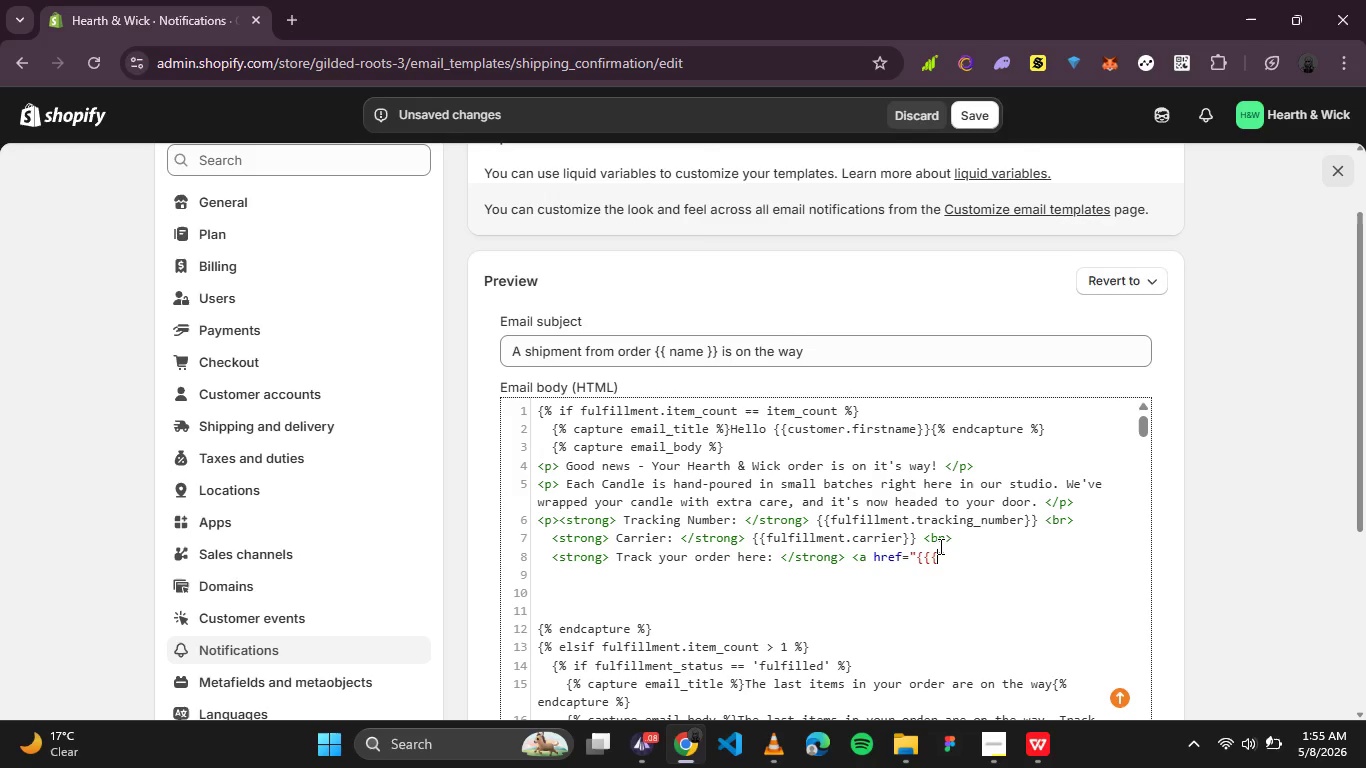 
key(Shift+BracketLeft)
 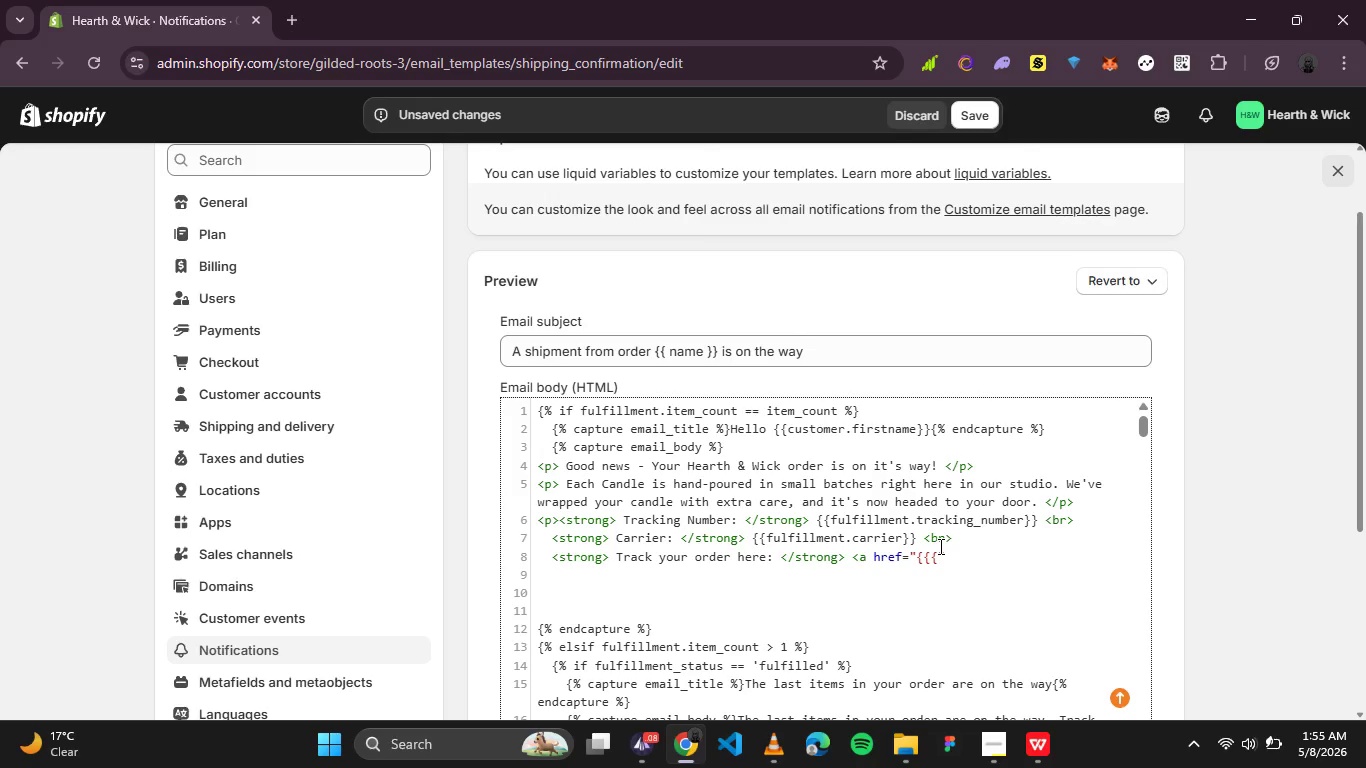 
key(Backspace)
 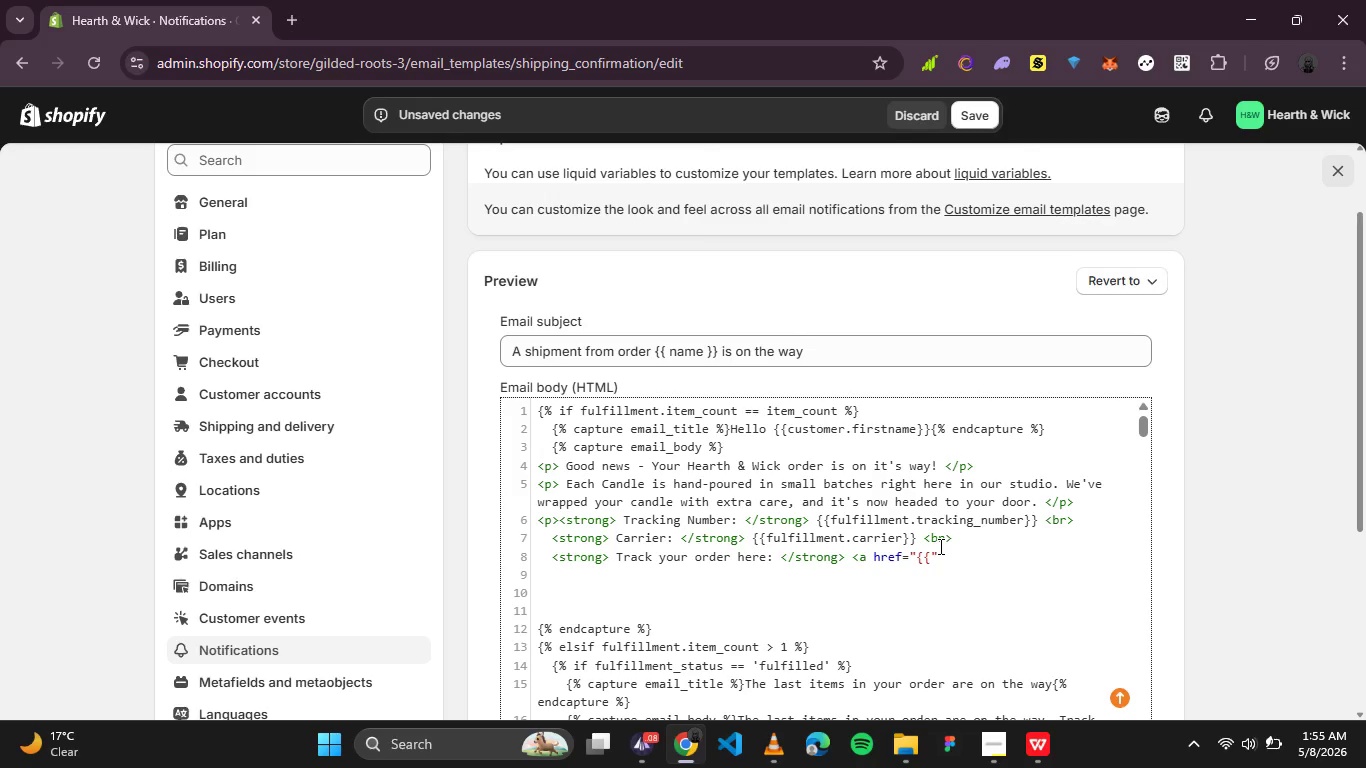 
wait(7.61)
 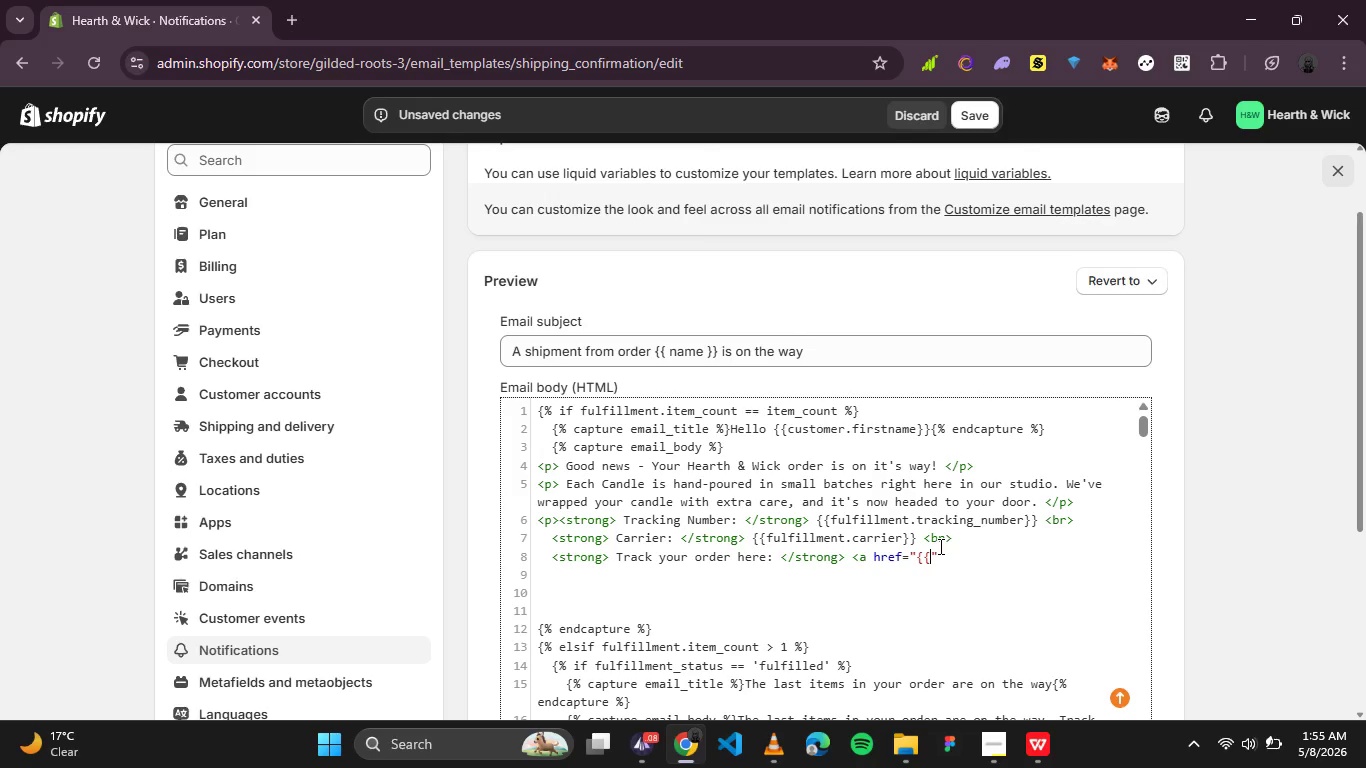 
type(fulfillment)
 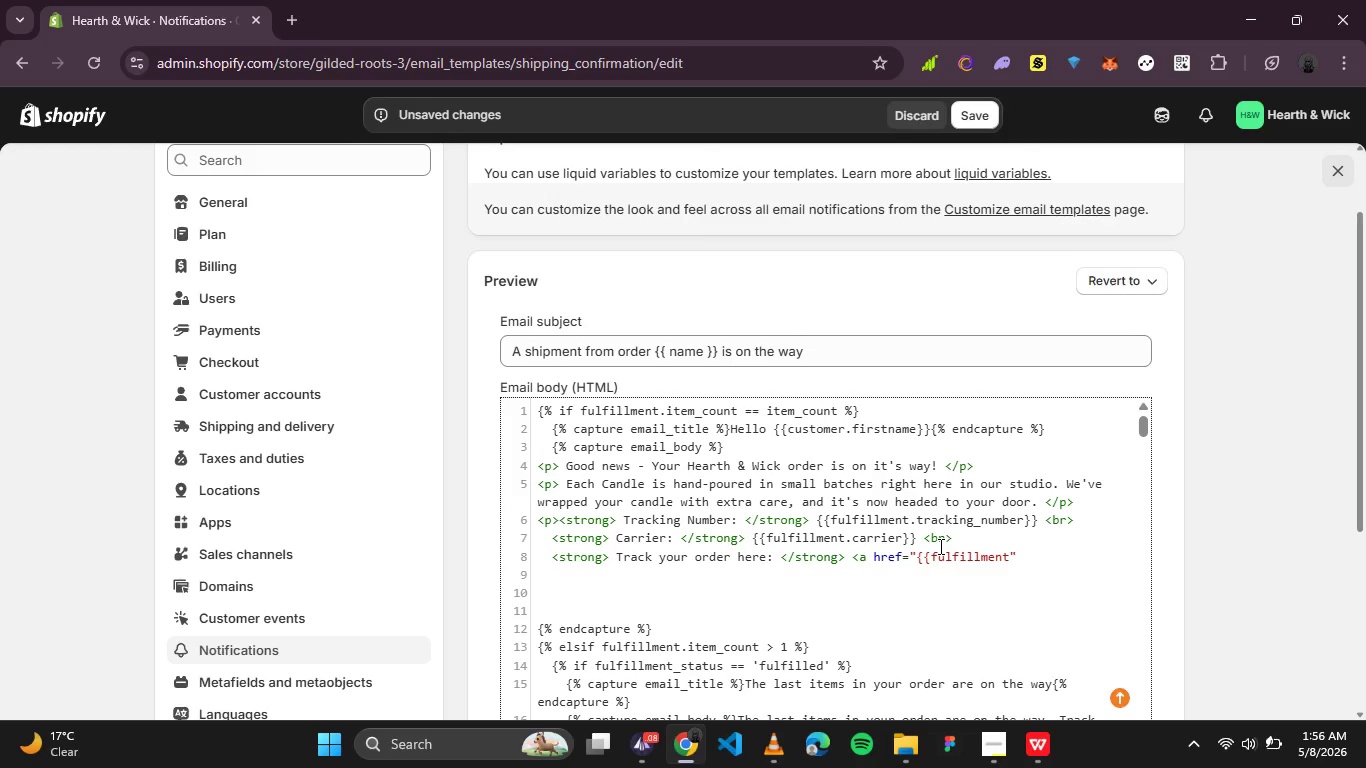 
wait(25.91)
 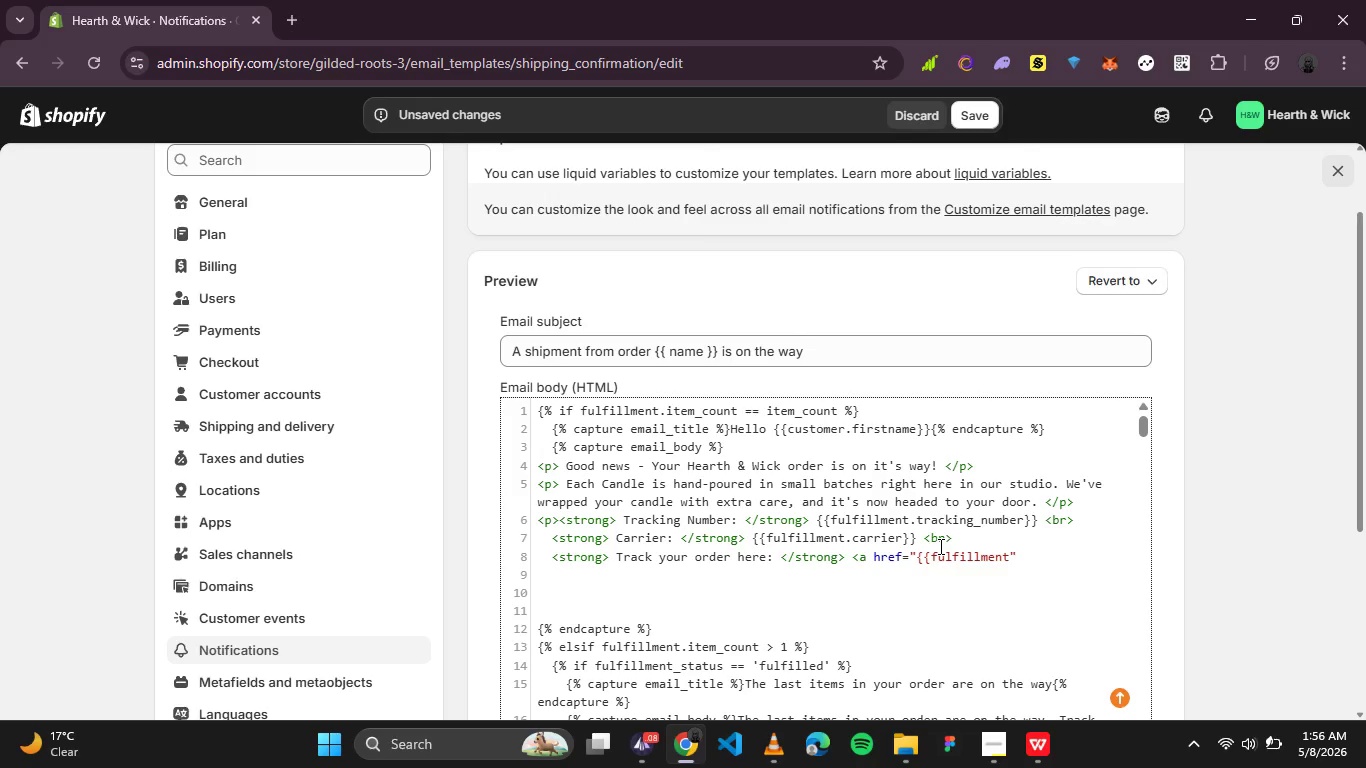 
key(ArrowRight)
 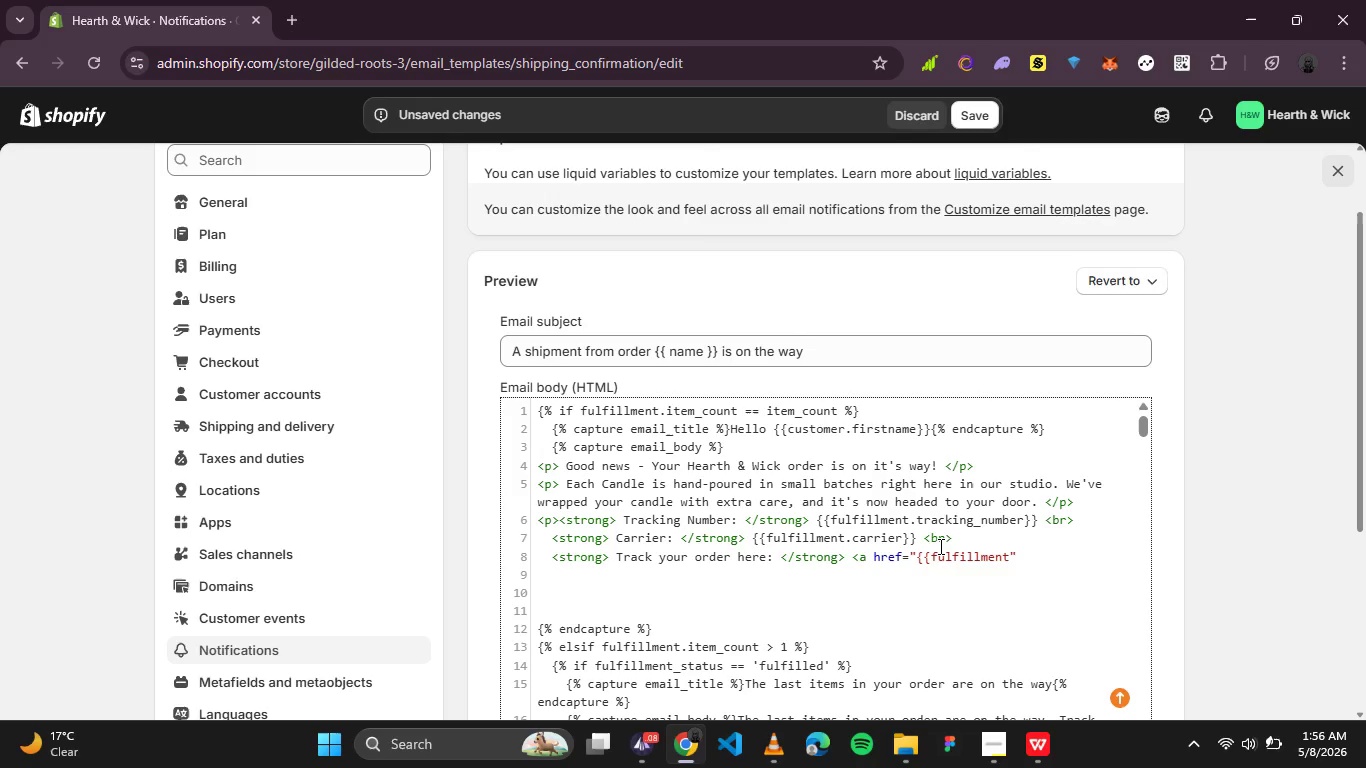 
key(Shift+ShiftRight)
 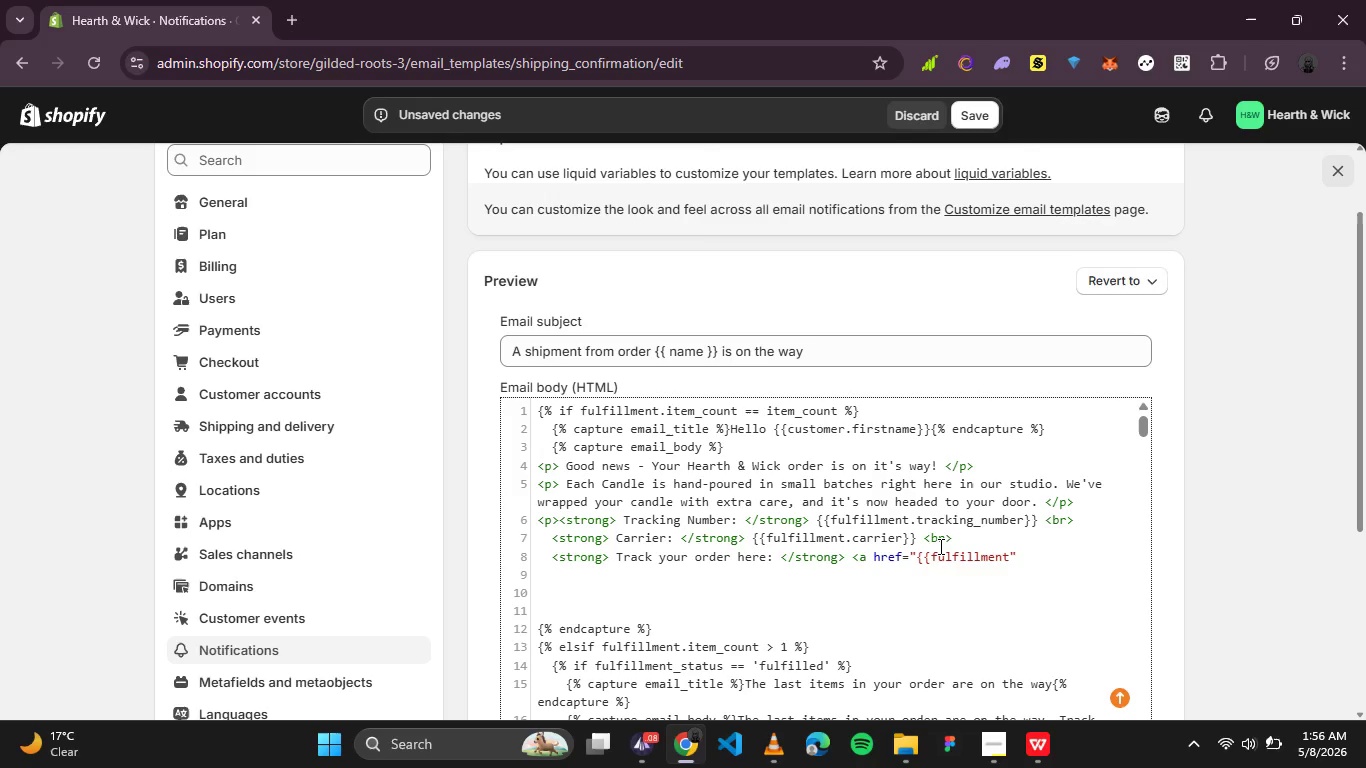 
key(Period)
 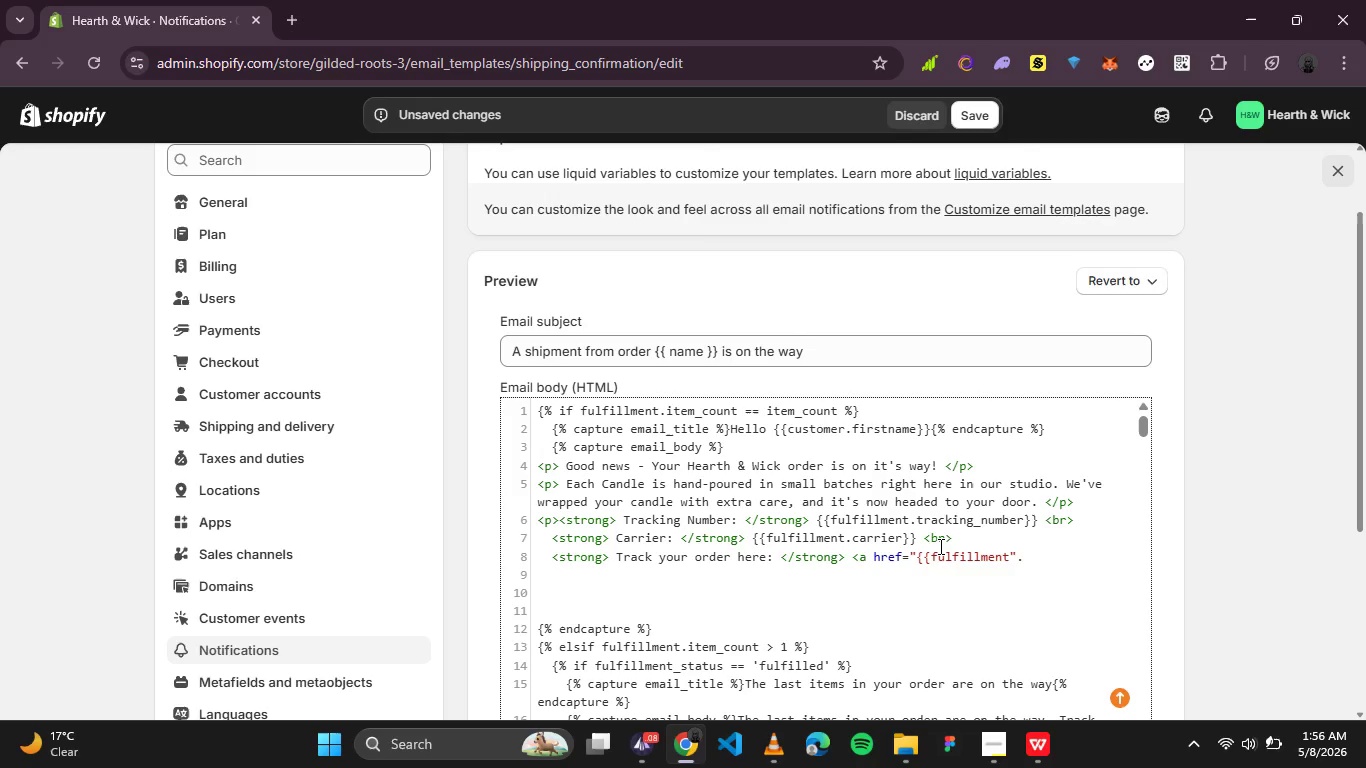 
key(Backspace)
 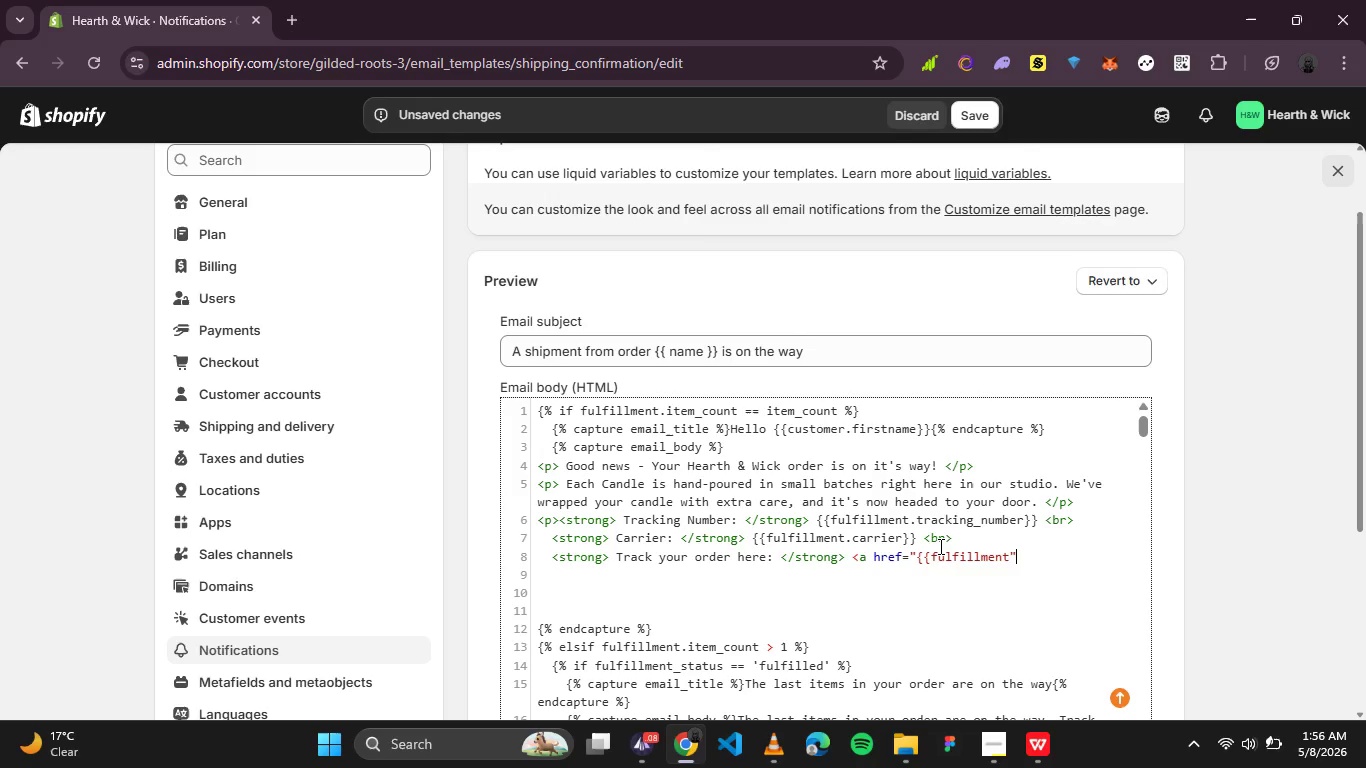 
key(Shift+Period)
 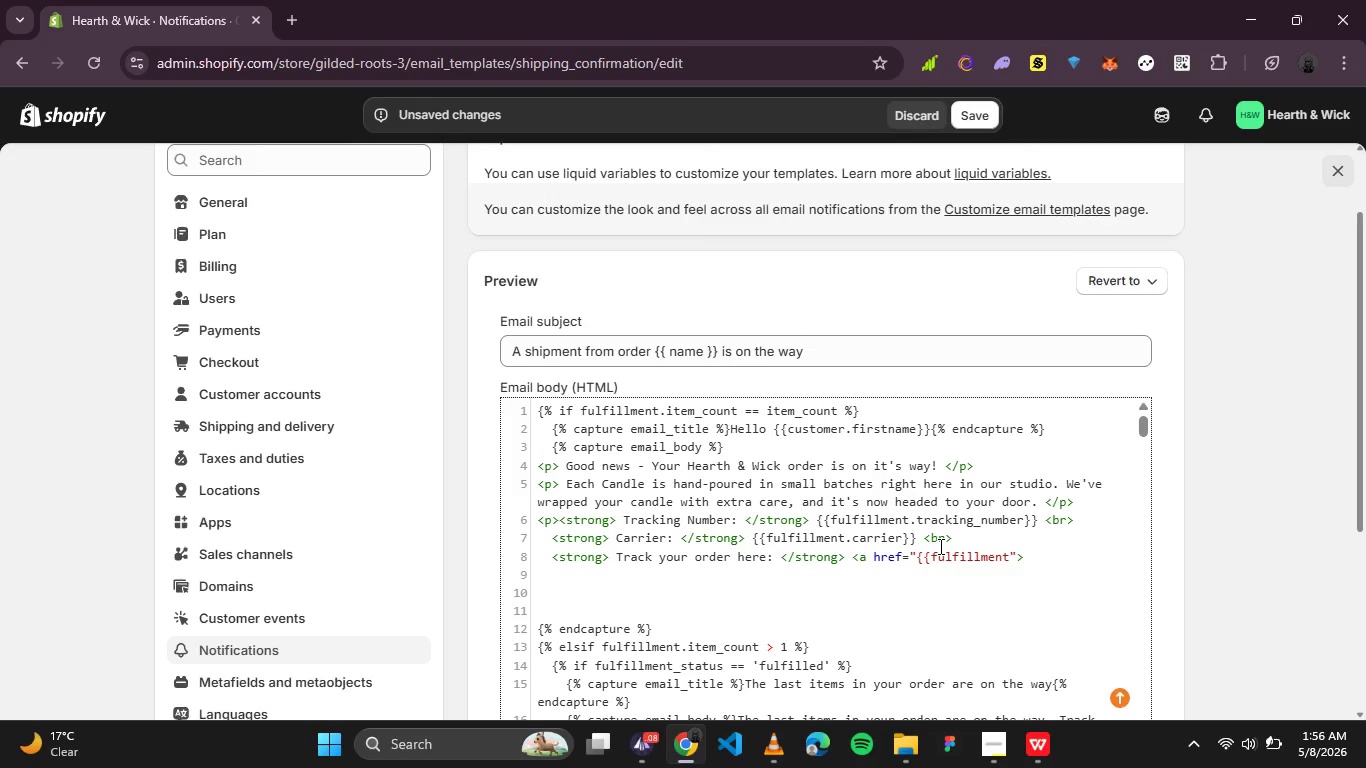 
key(ArrowLeft)
 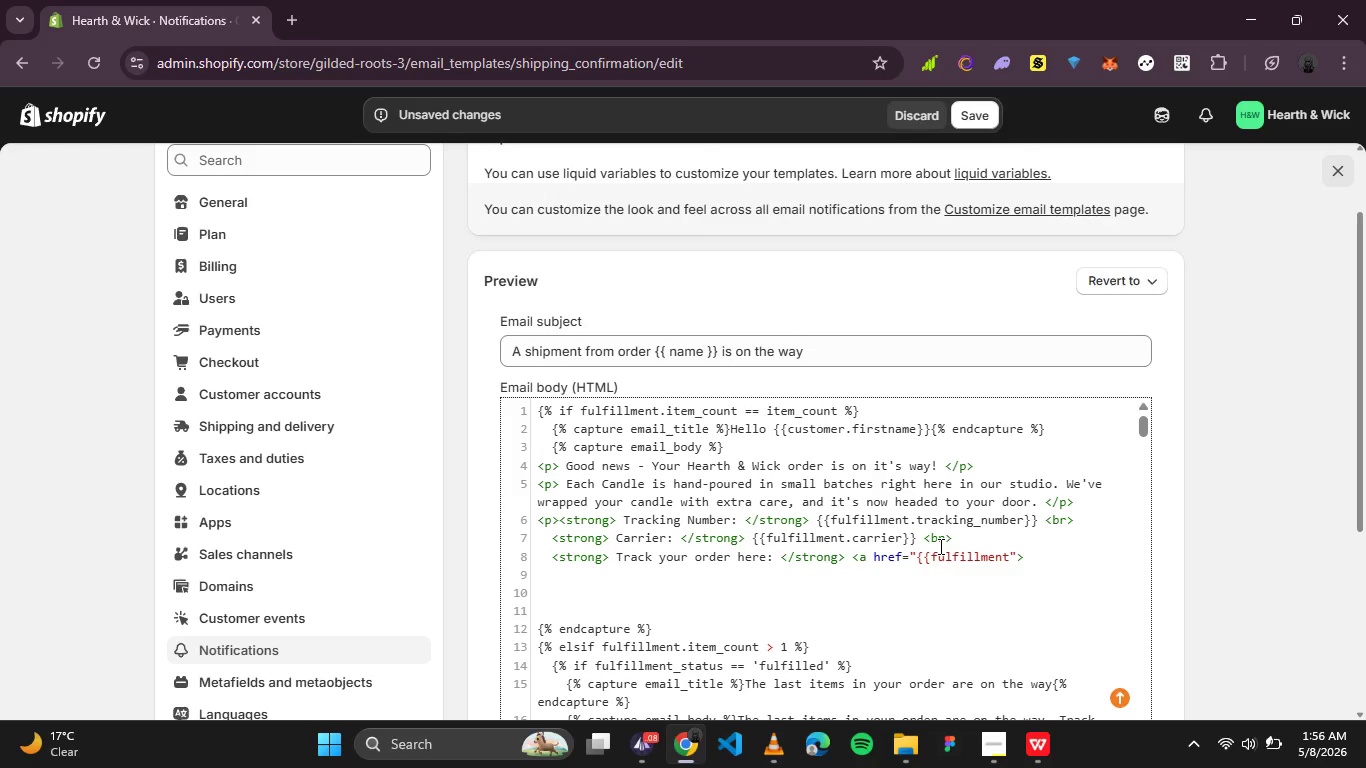 
key(Backspace)
key(Backspace)
key(Backspace)
key(Backspace)
key(Backspace)
key(Backspace)
key(Backspace)
key(Backspace)
key(Backspace)
key(Backspace)
key(Backspace)
key(Backspace)
key(Backspace)
key(Backspace)
key(Backspace)
key(Backspace)
type(="{{FULFILLMENT)
 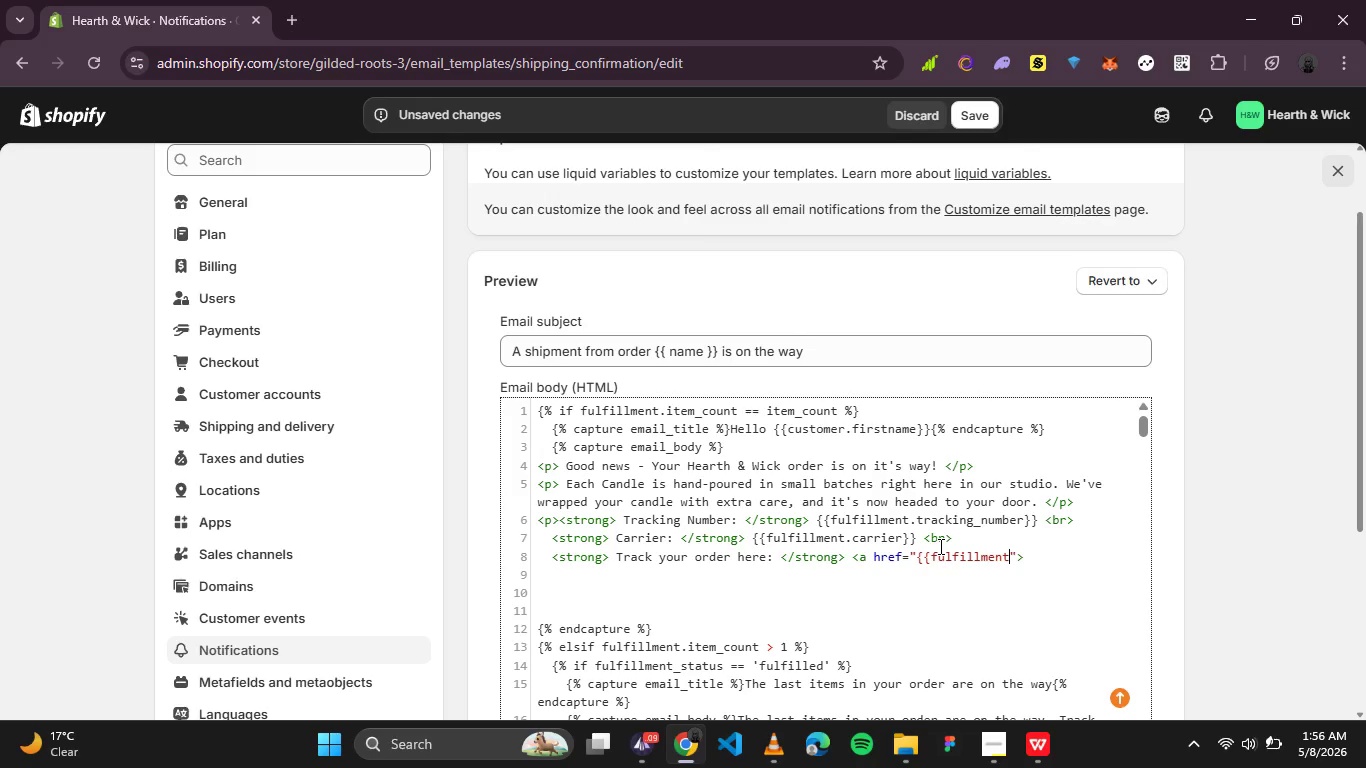 
wait(6.61)
 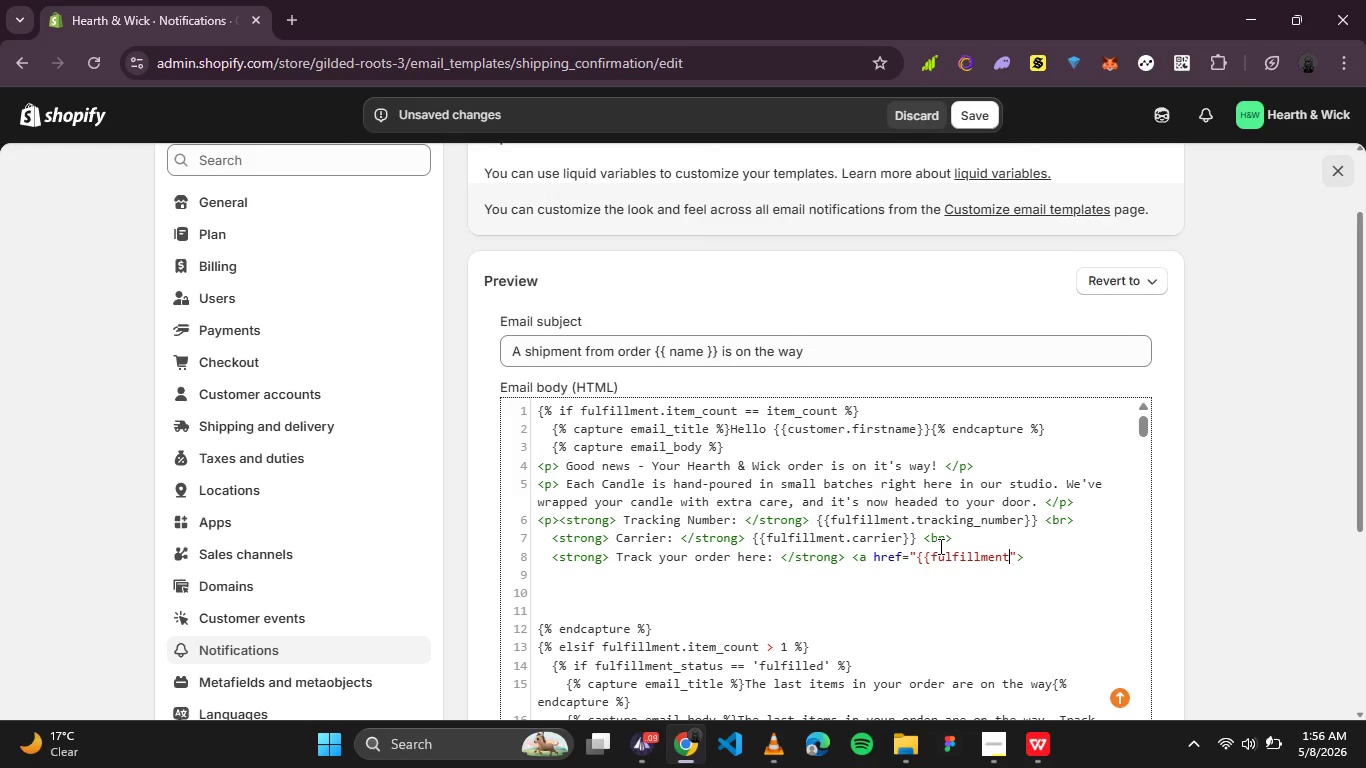 
type(>TRACKING_url)
 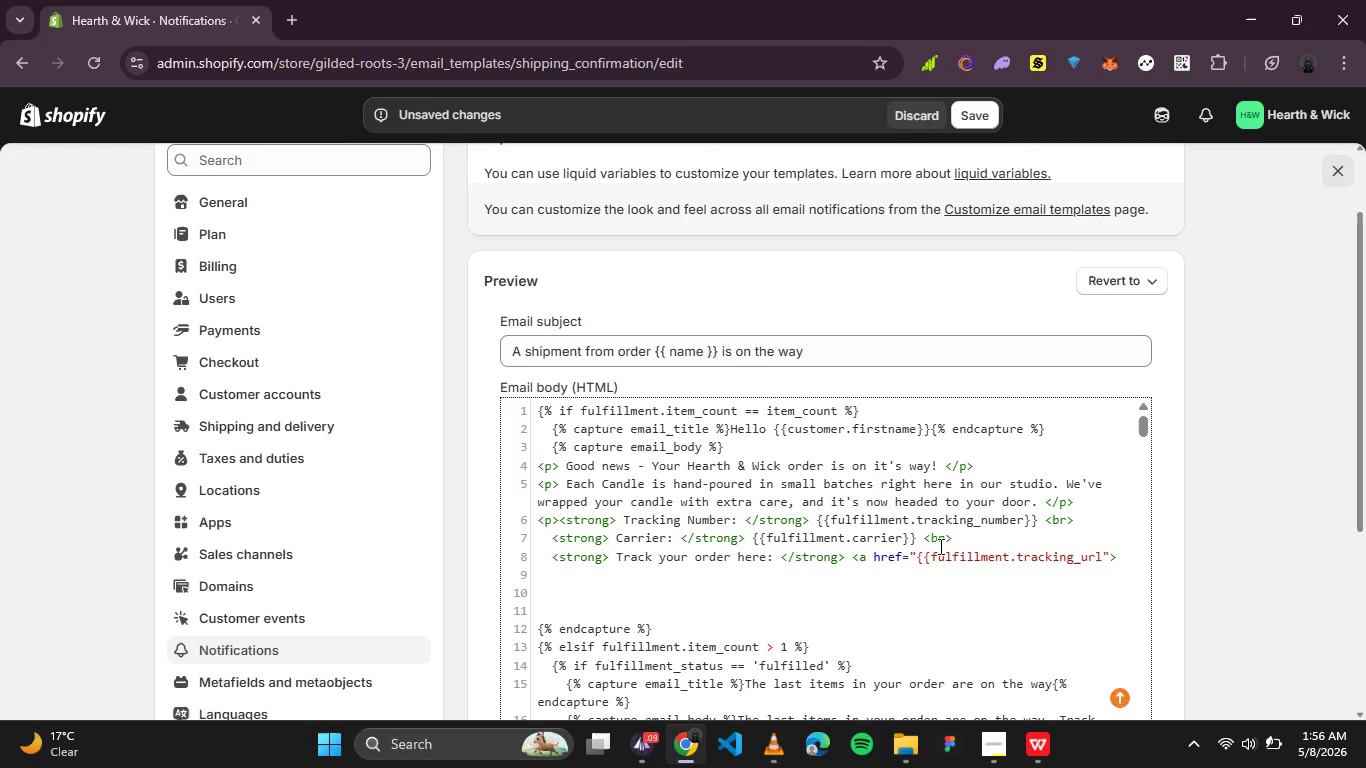 
key(Shift+BracketRight)
 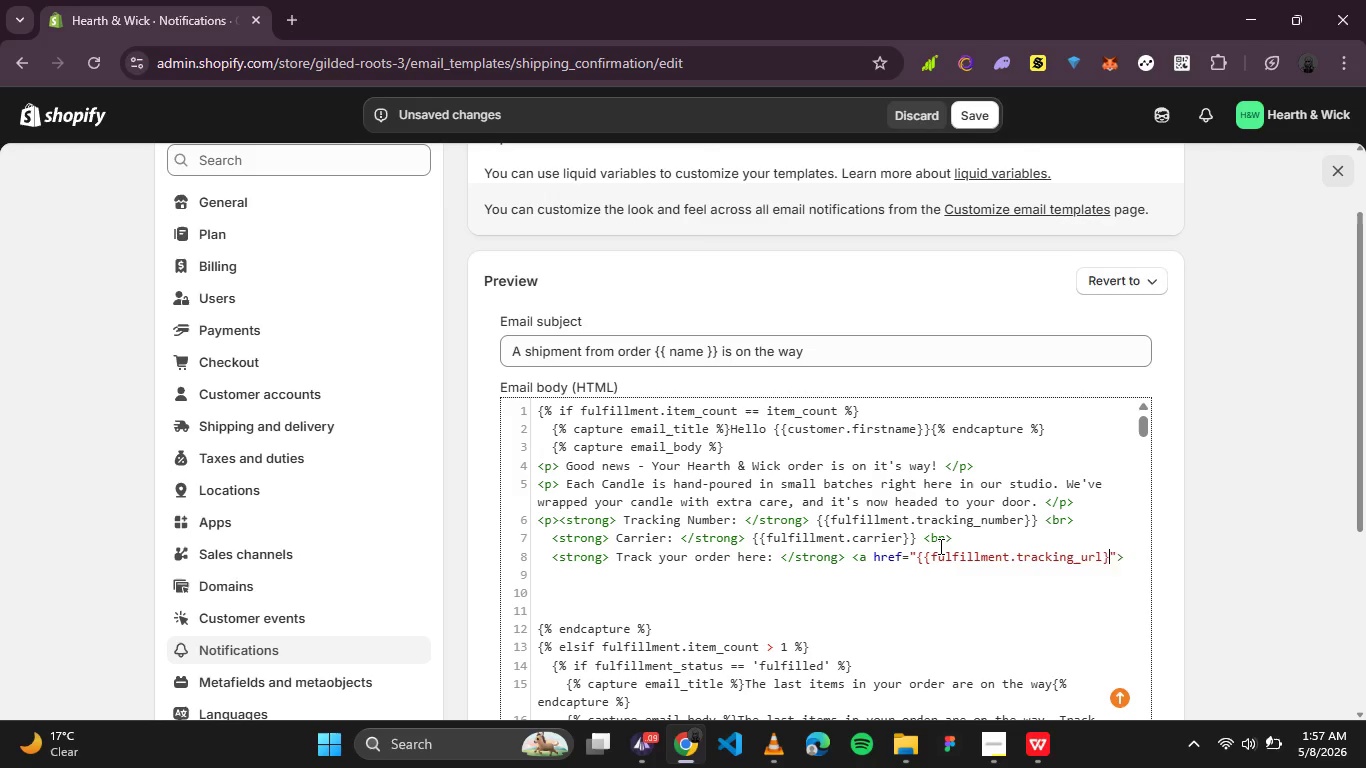 
key(Shift+BracketRight)
 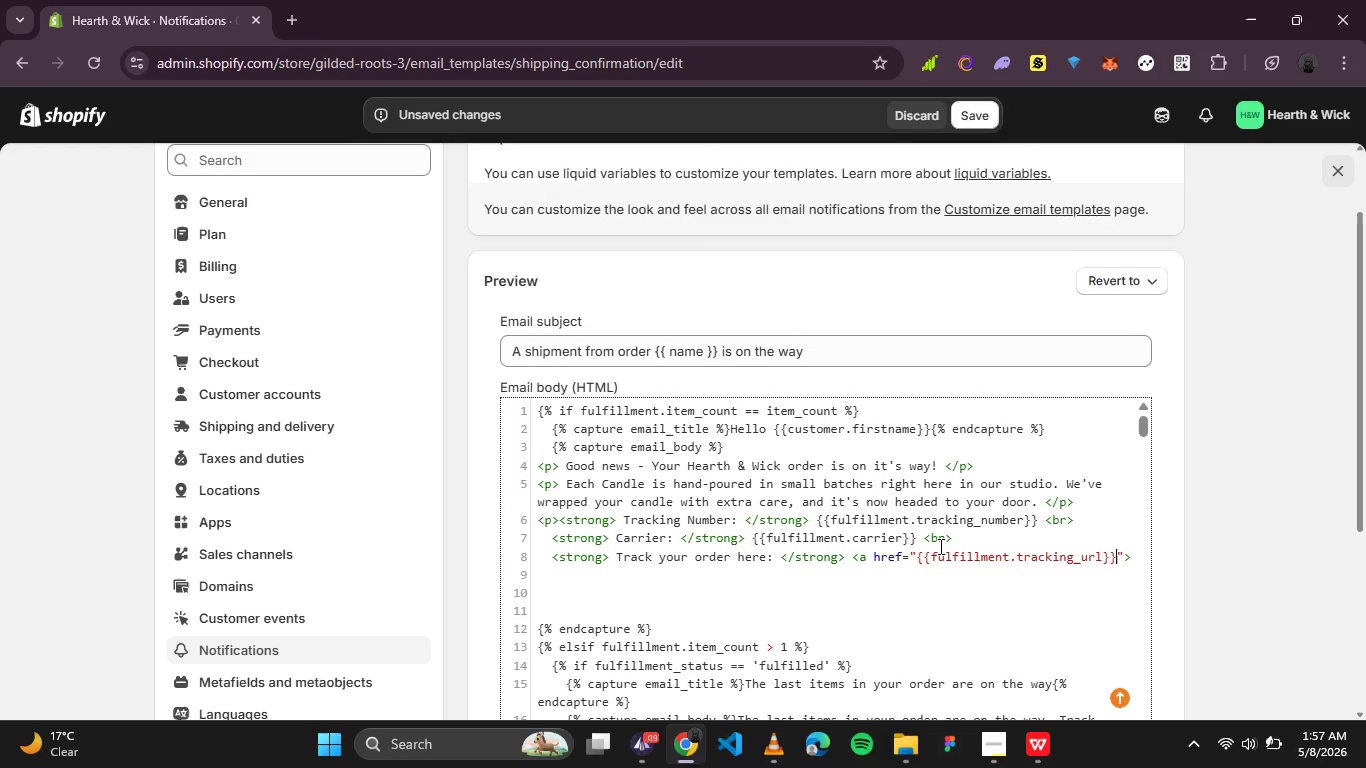 
wait(10.91)
 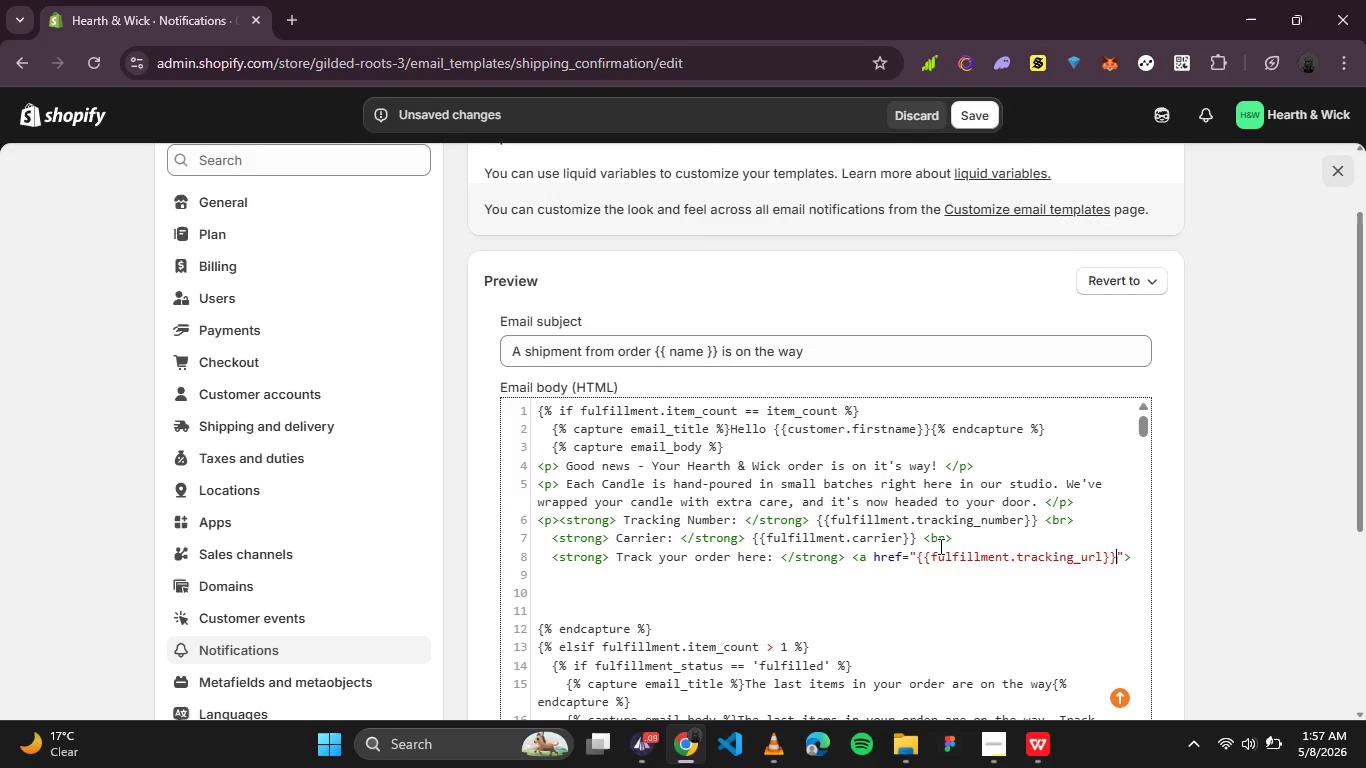 
key(ArrowRight)
 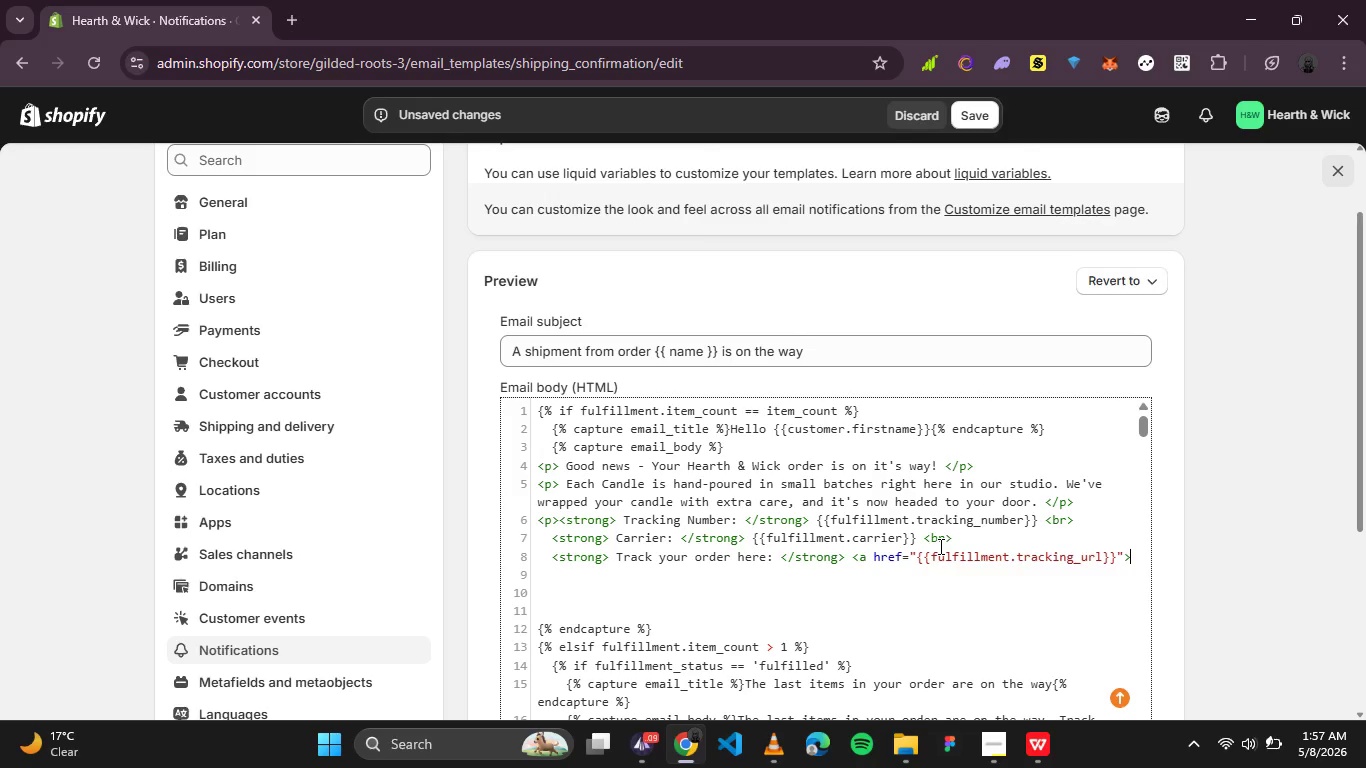 
key(ArrowRight)
 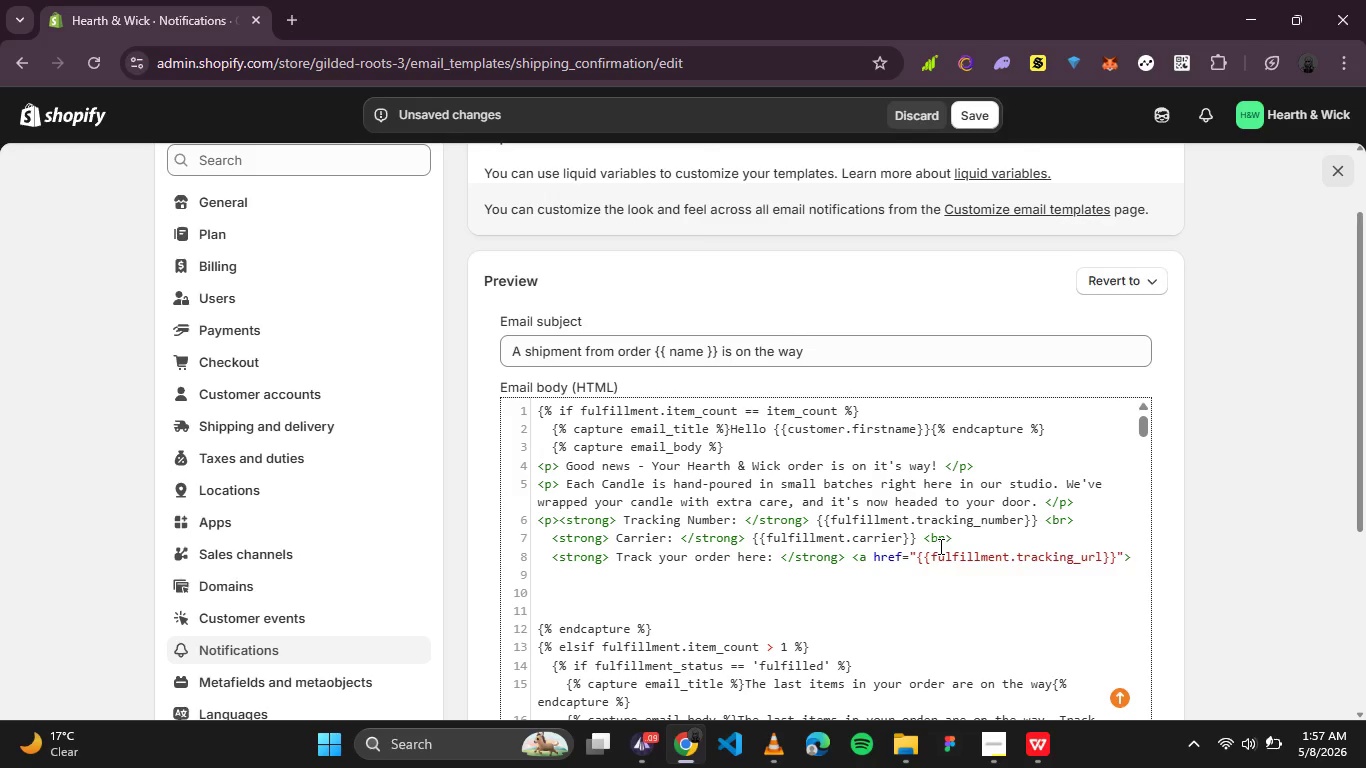 
type(click )
 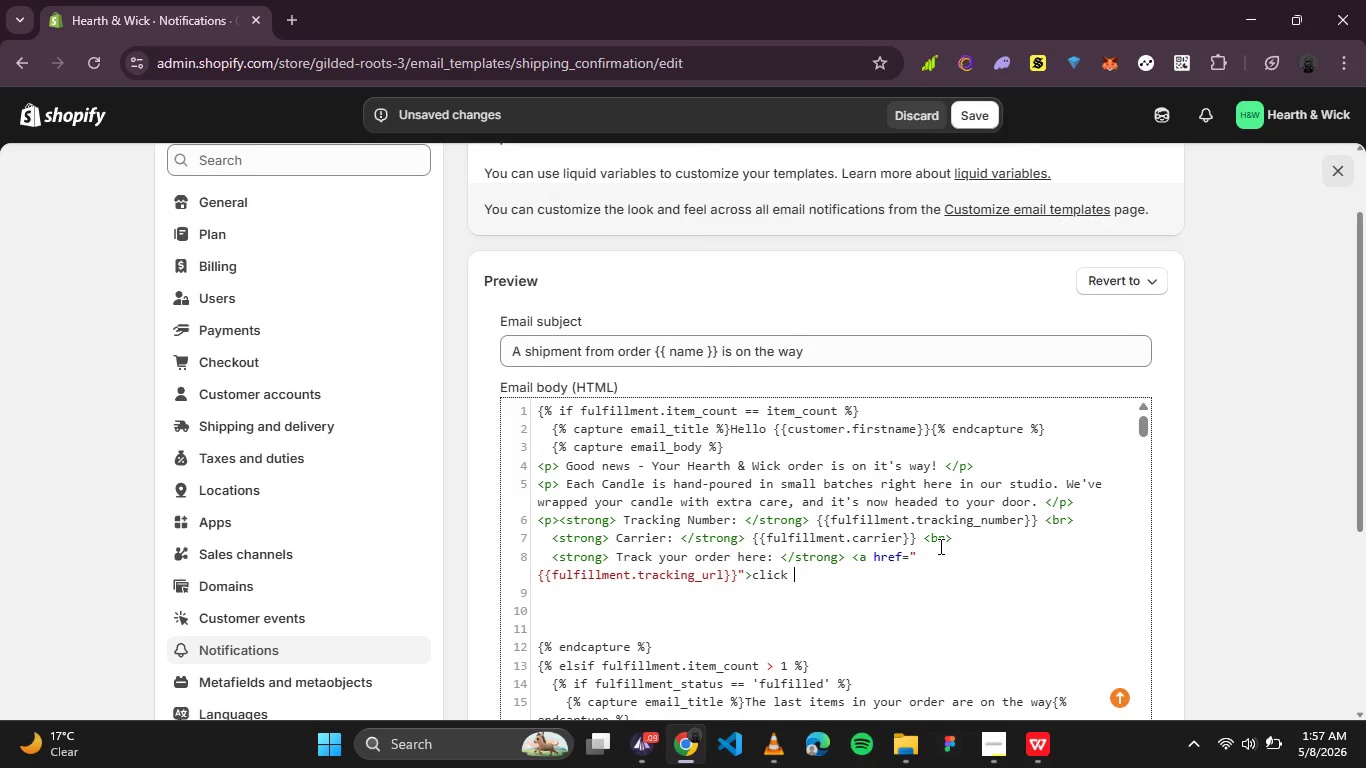 
key(ArrowLeft)
 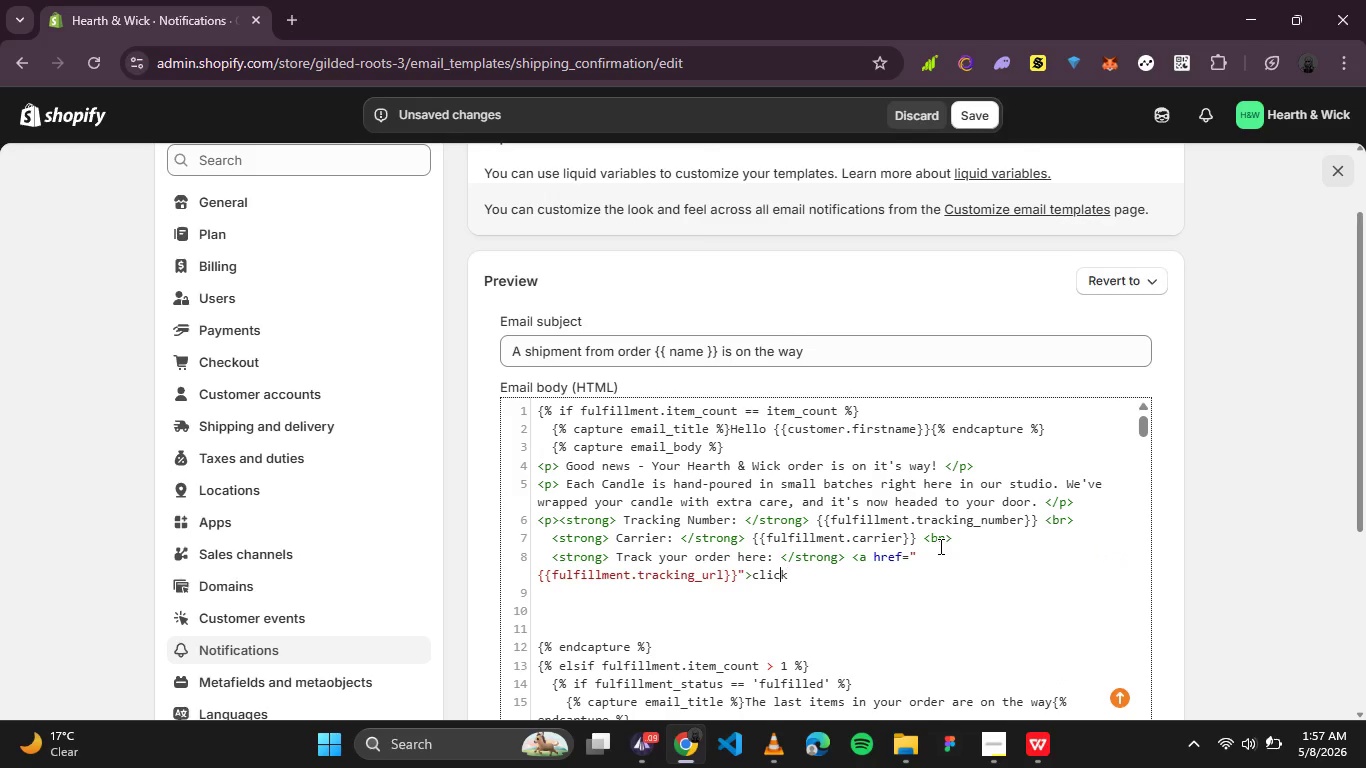 
key(ArrowLeft)
 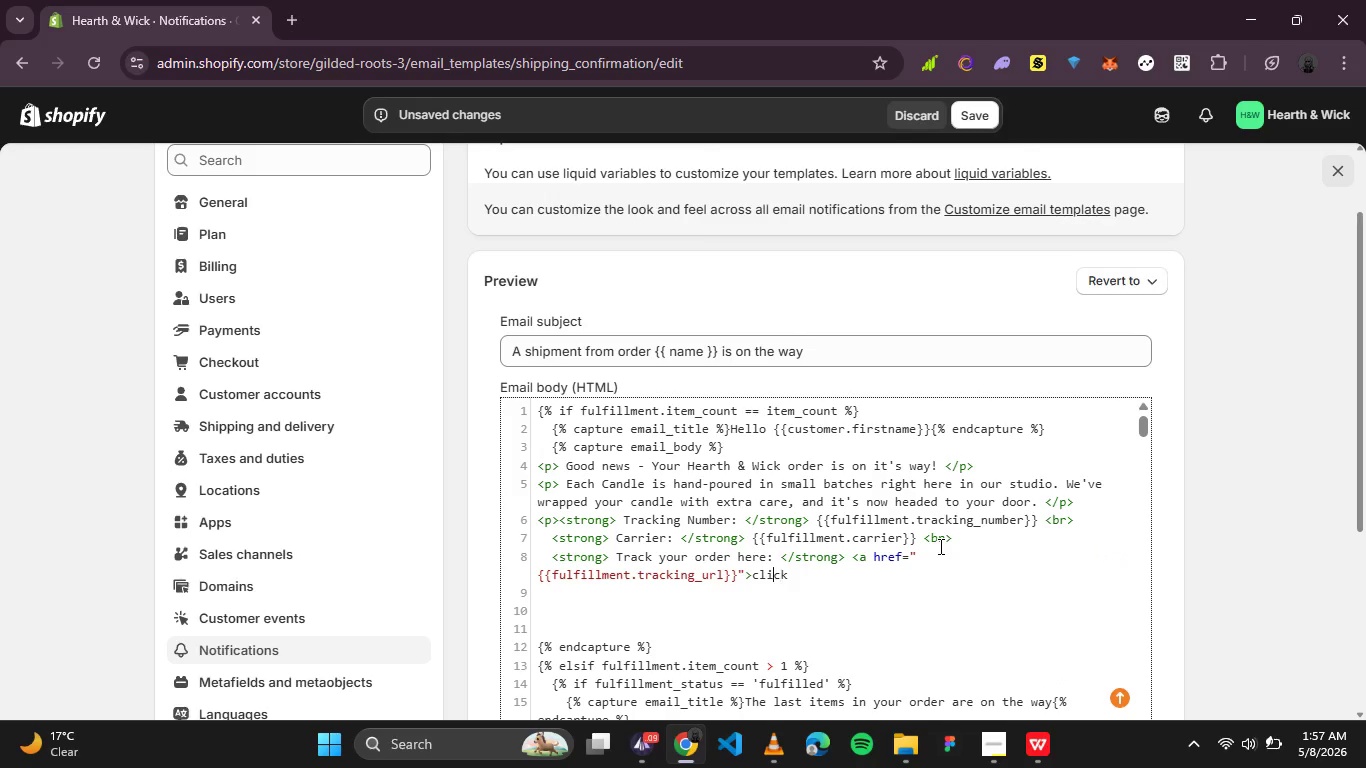 
key(ArrowLeft)
 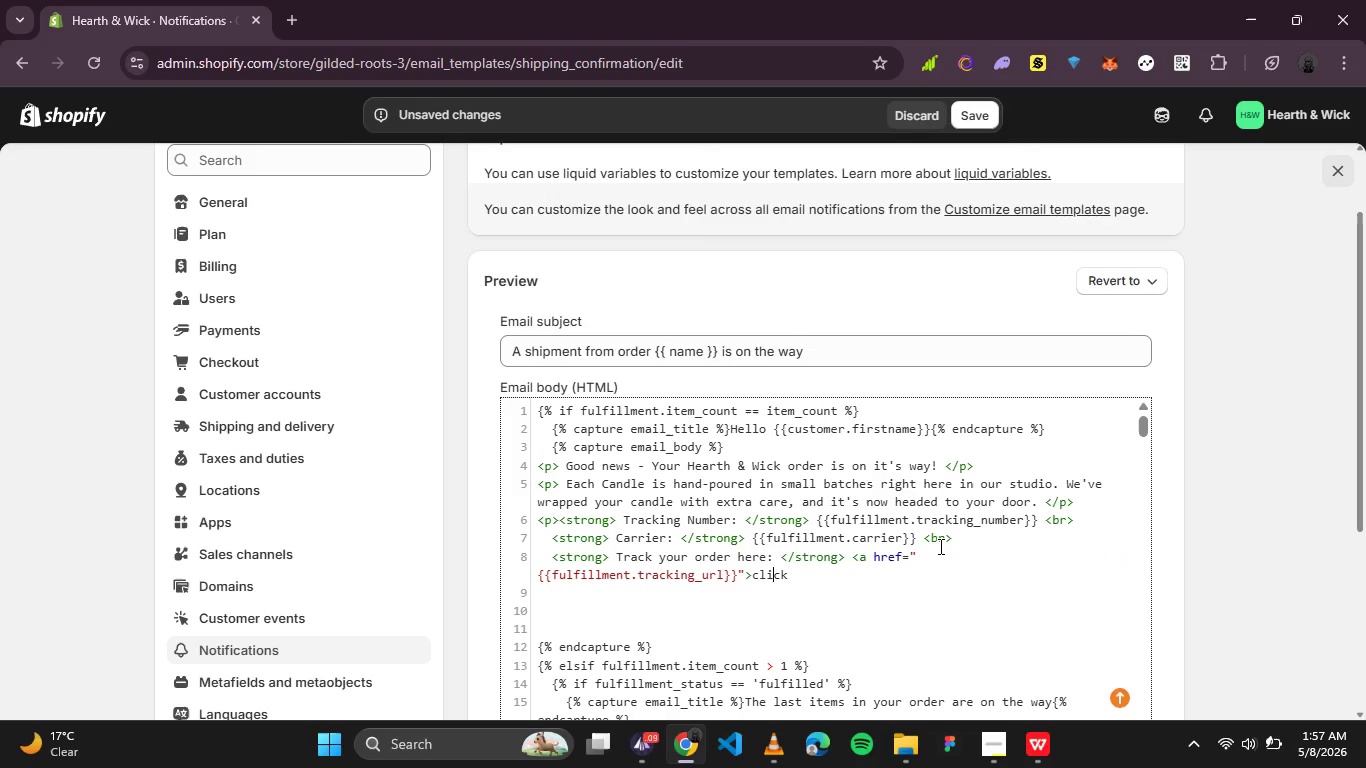 
key(ArrowLeft)
 